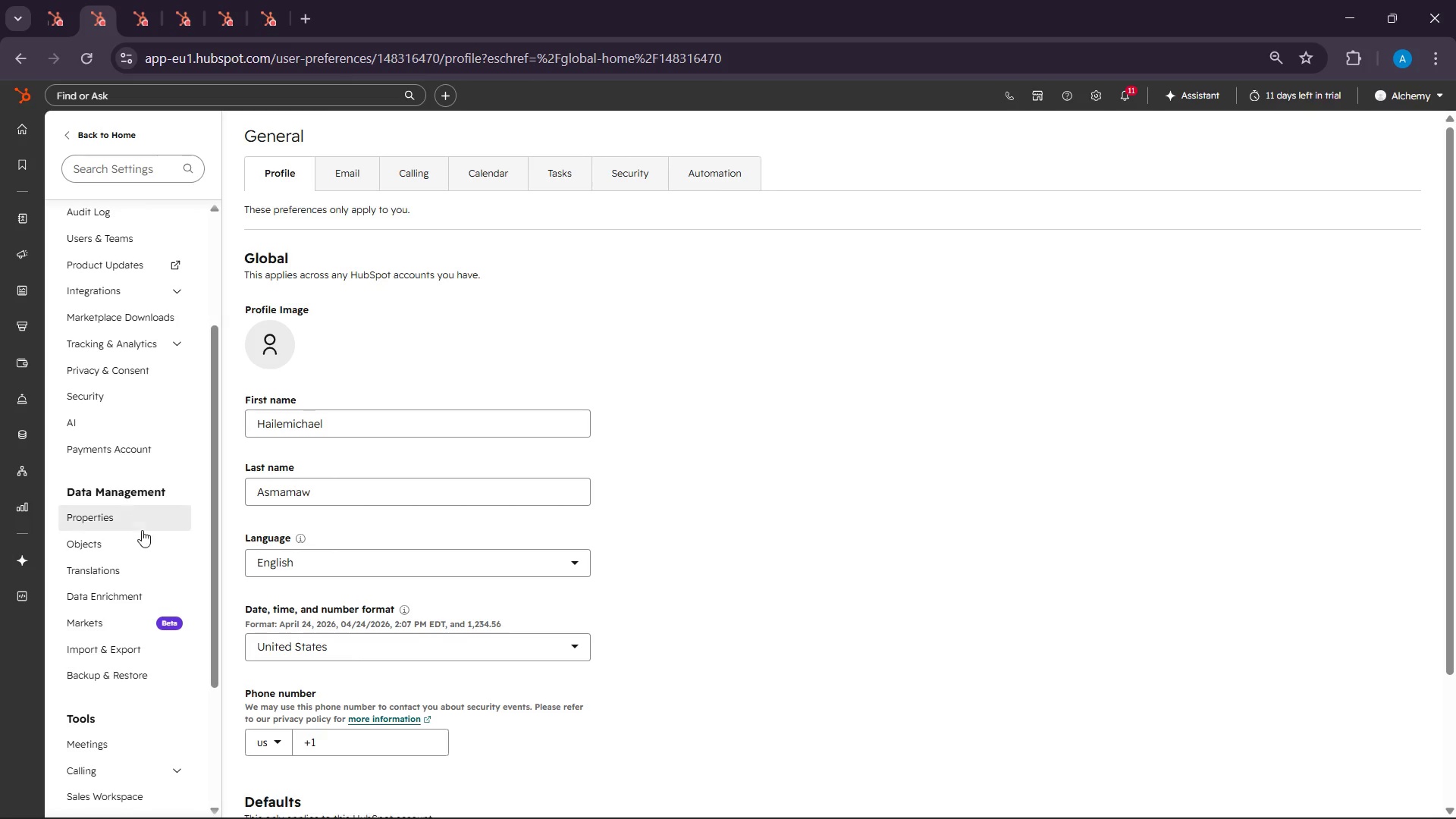 
left_click([130, 526])
 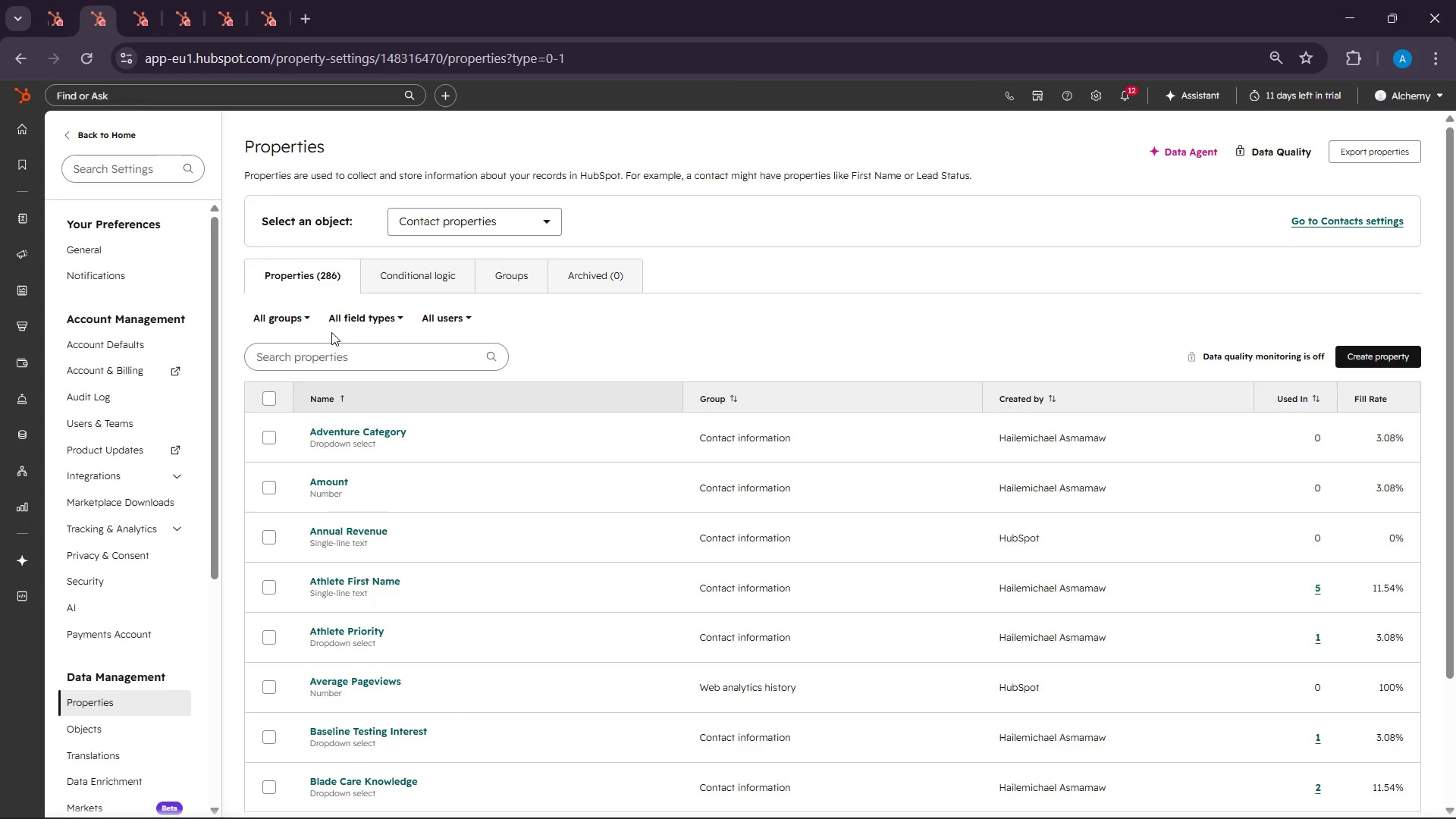 
wait(19.48)
 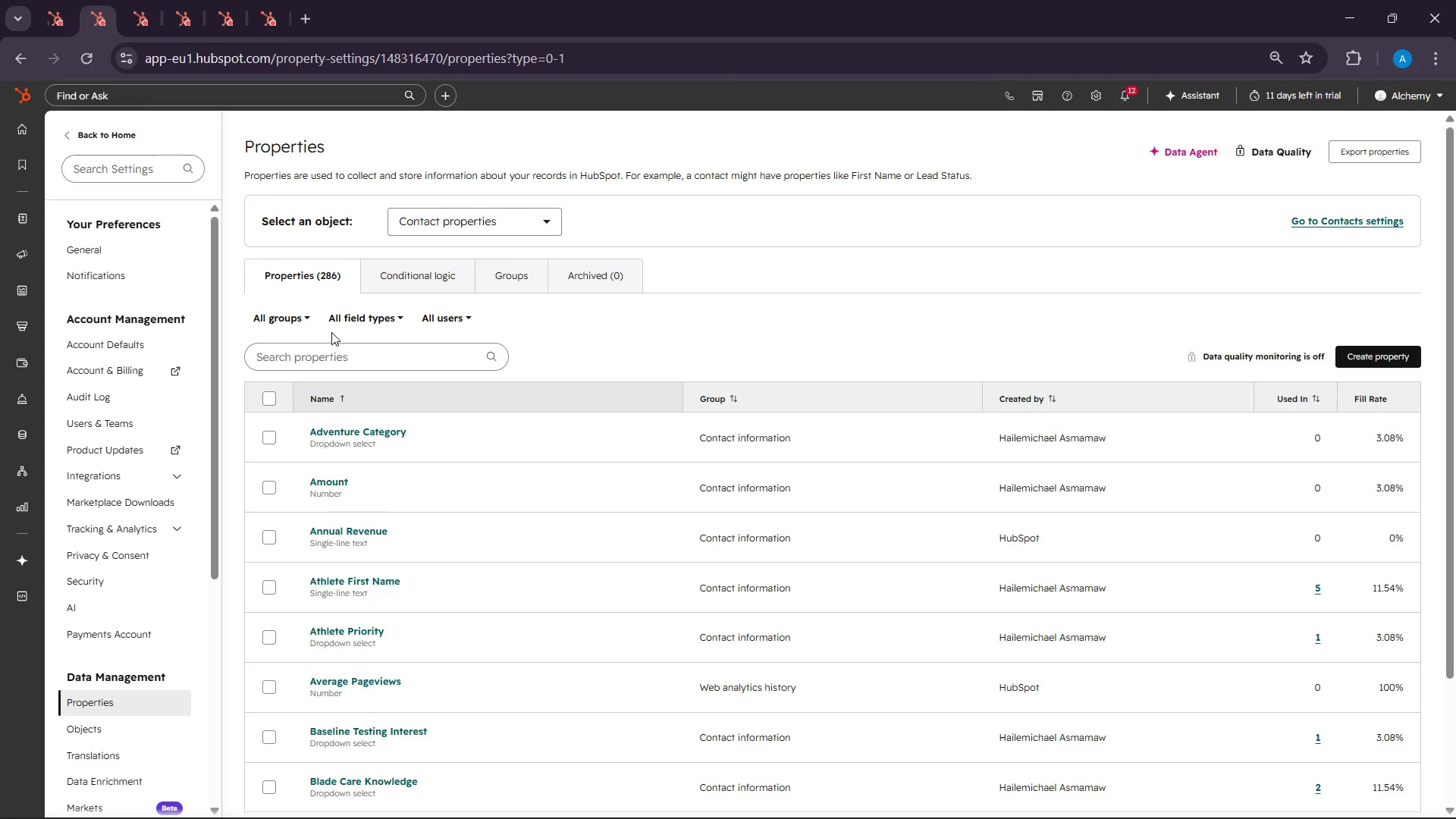 
left_click([620, 306])
 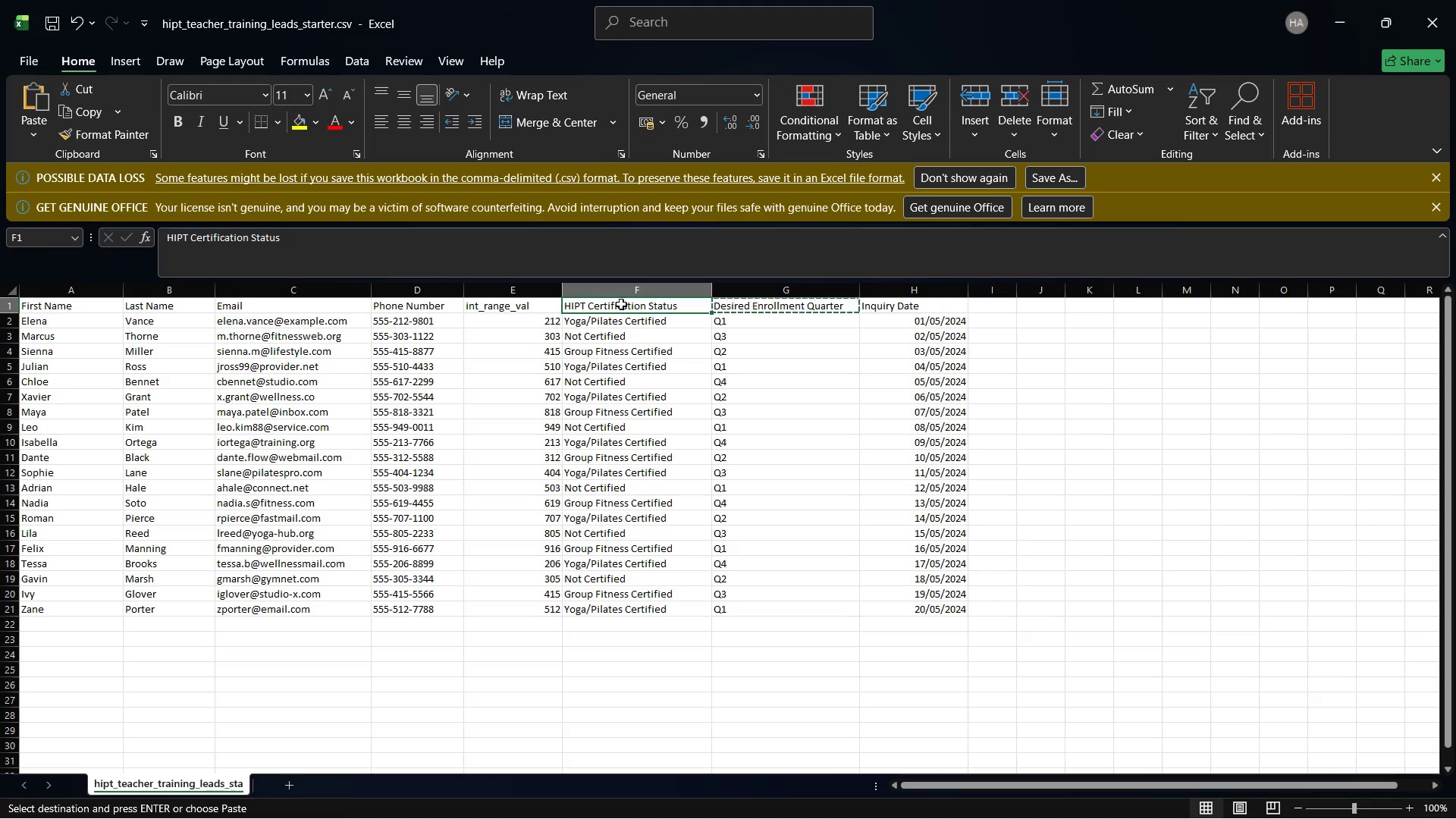 
right_click([621, 304])
 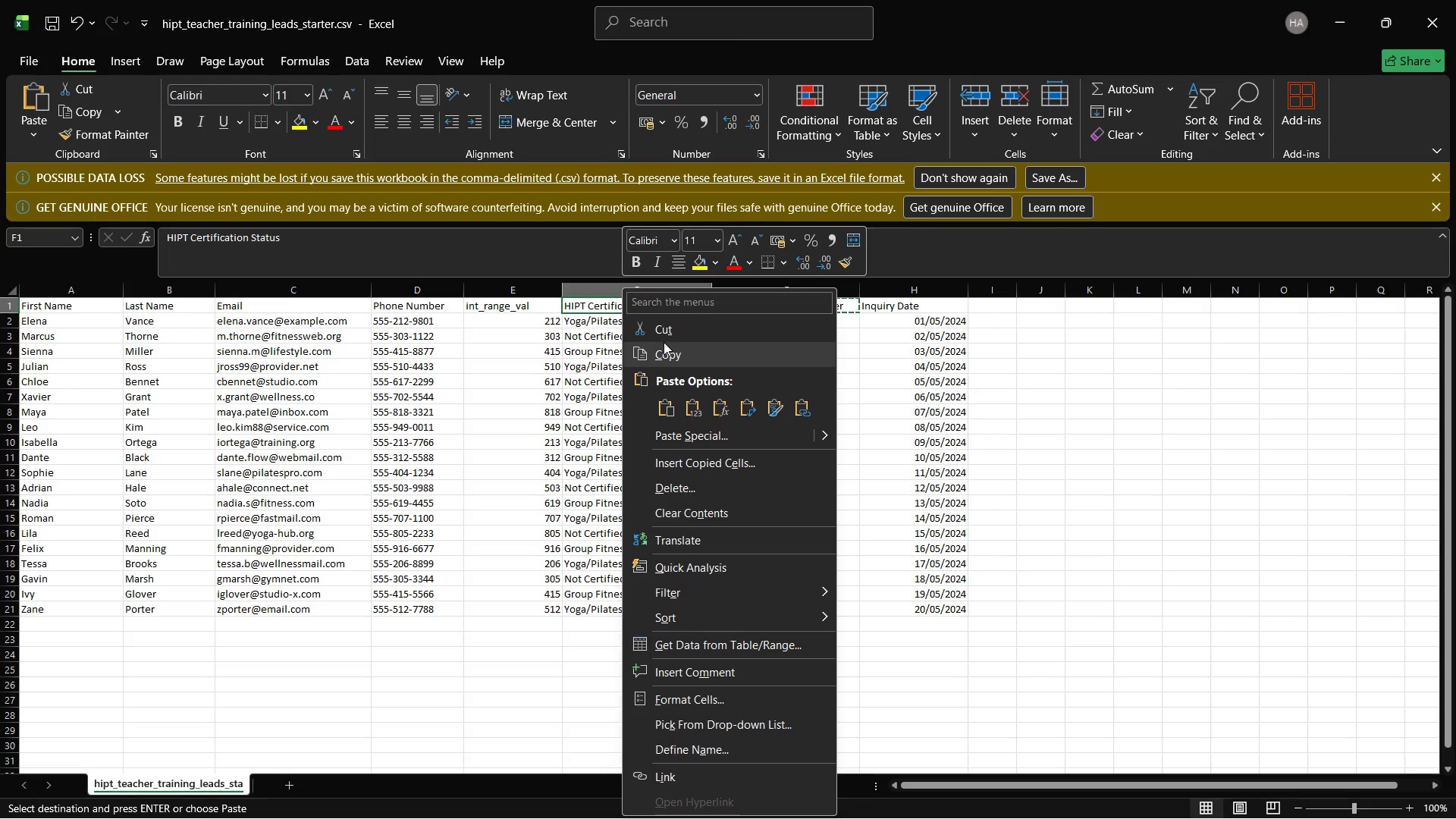 
left_click([667, 350])
 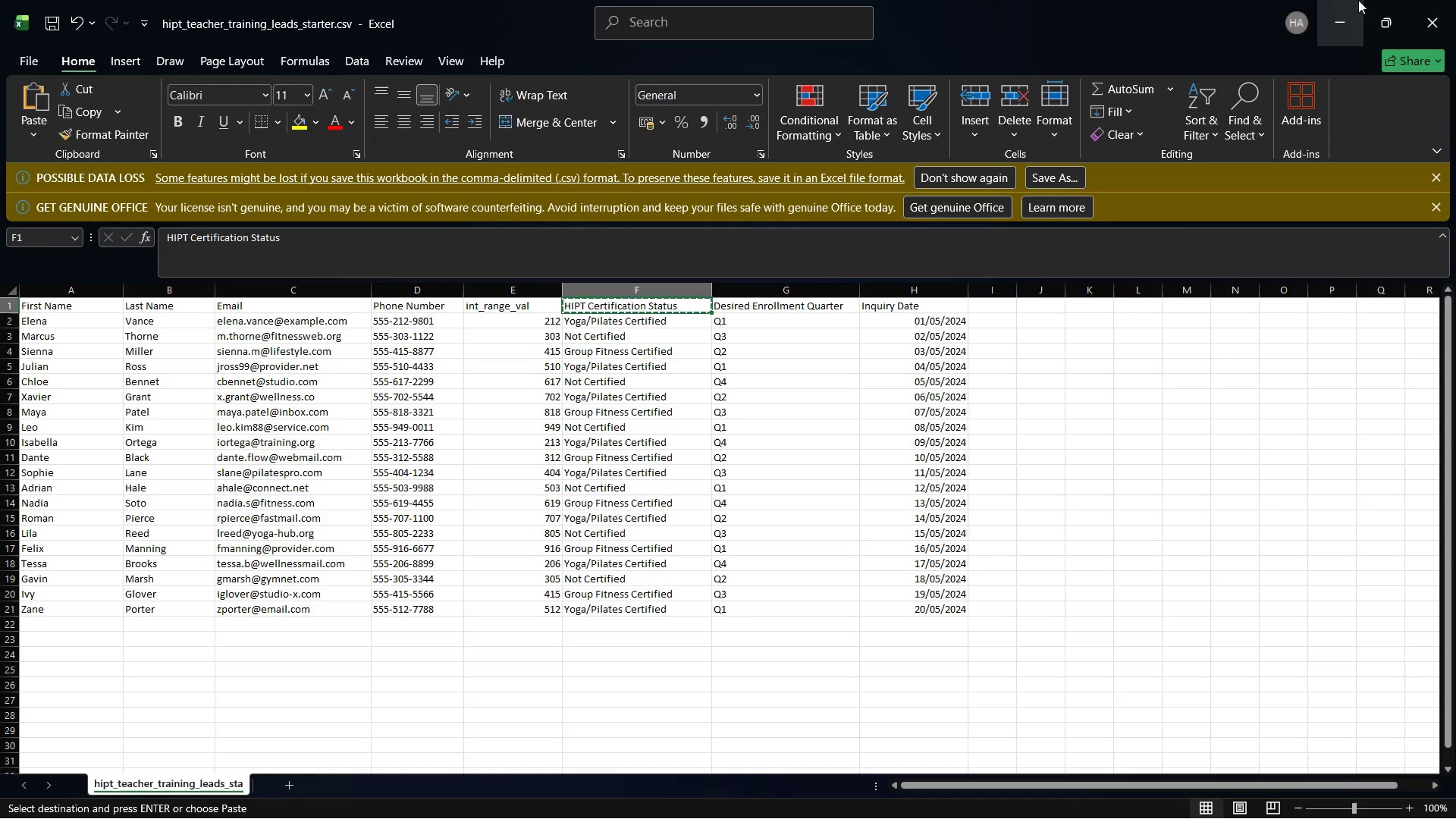 
left_click([1356, 0])
 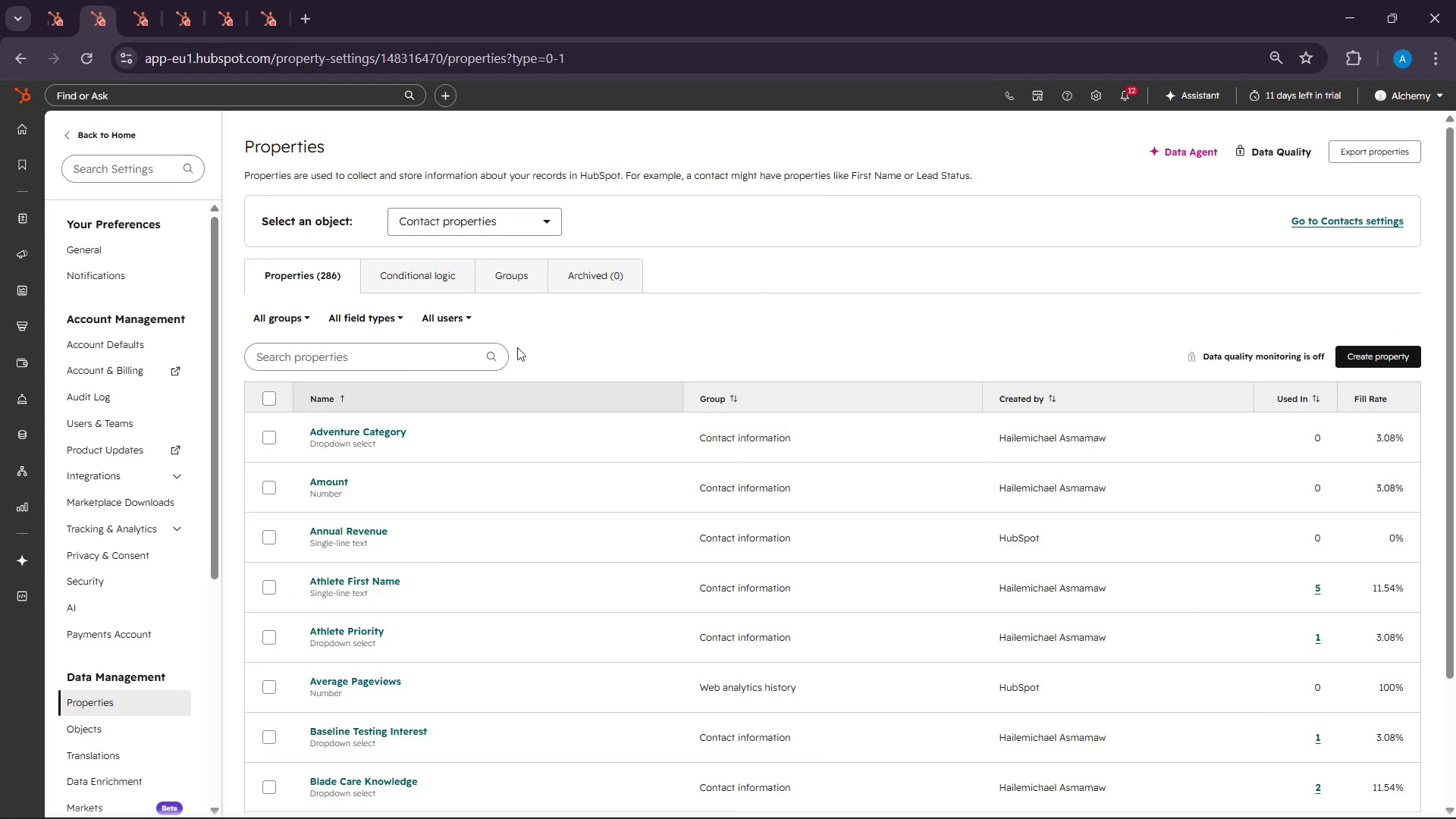 
left_click([378, 349])
 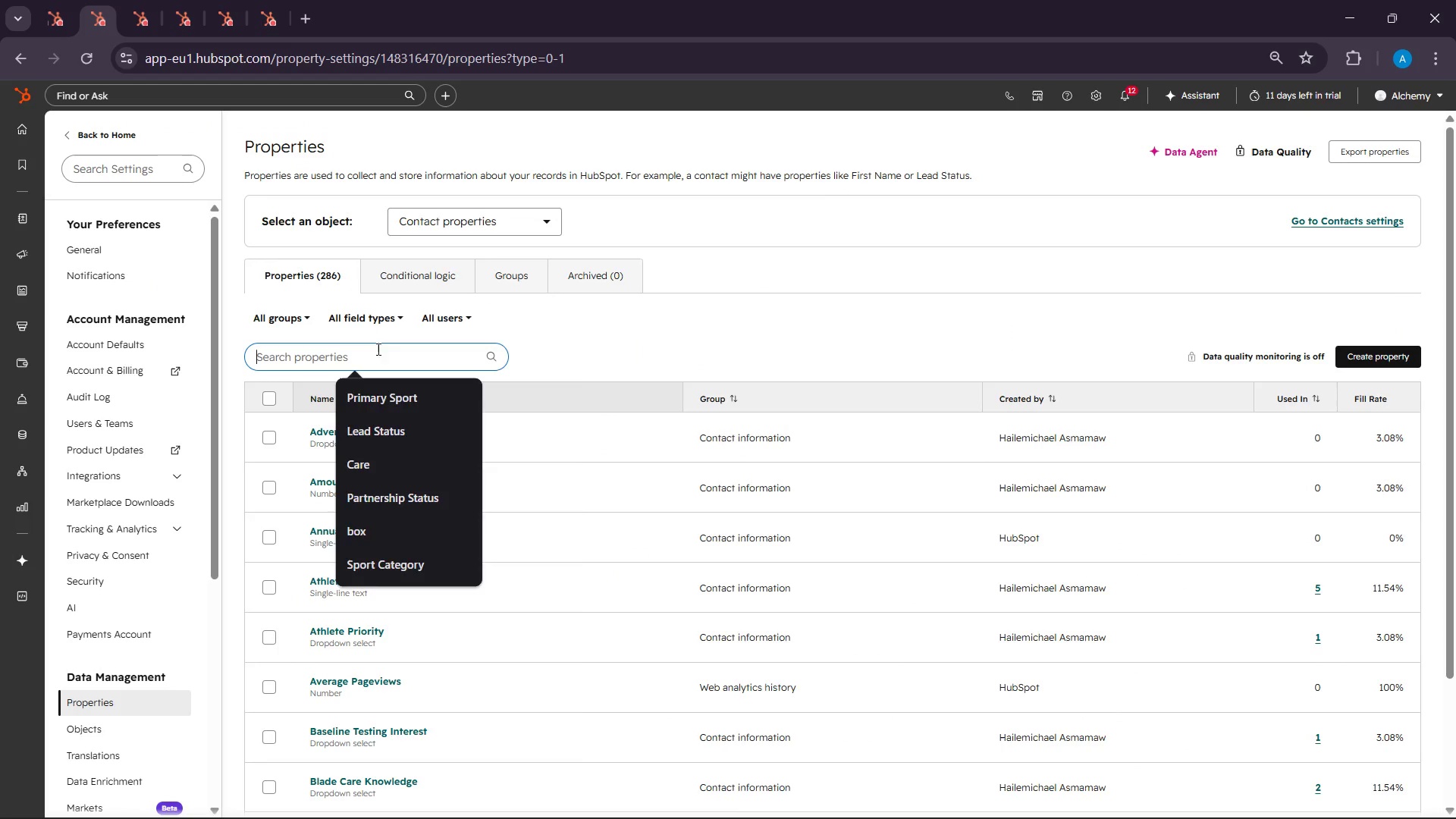 
right_click([377, 349])
 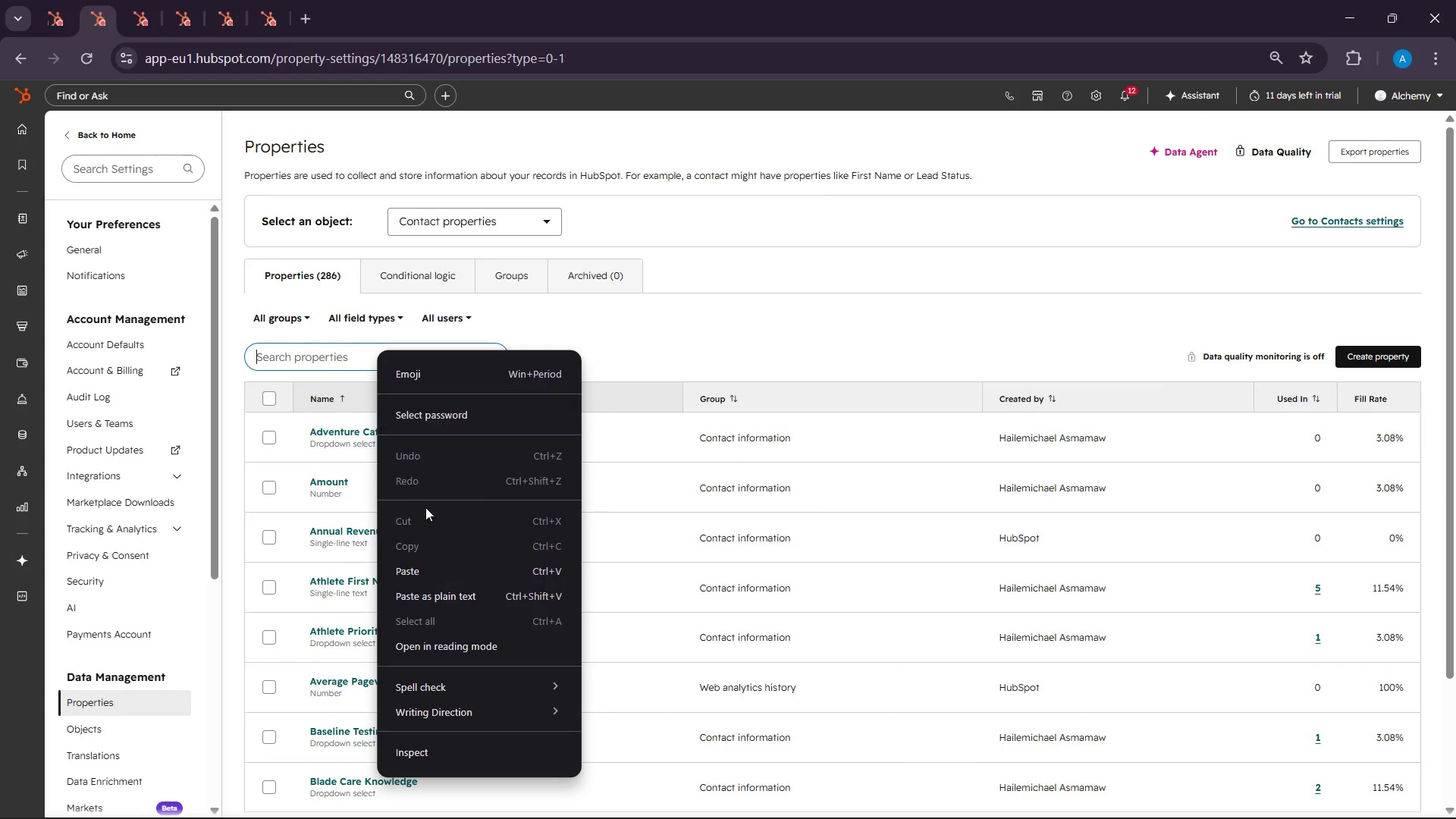 
left_click([423, 562])
 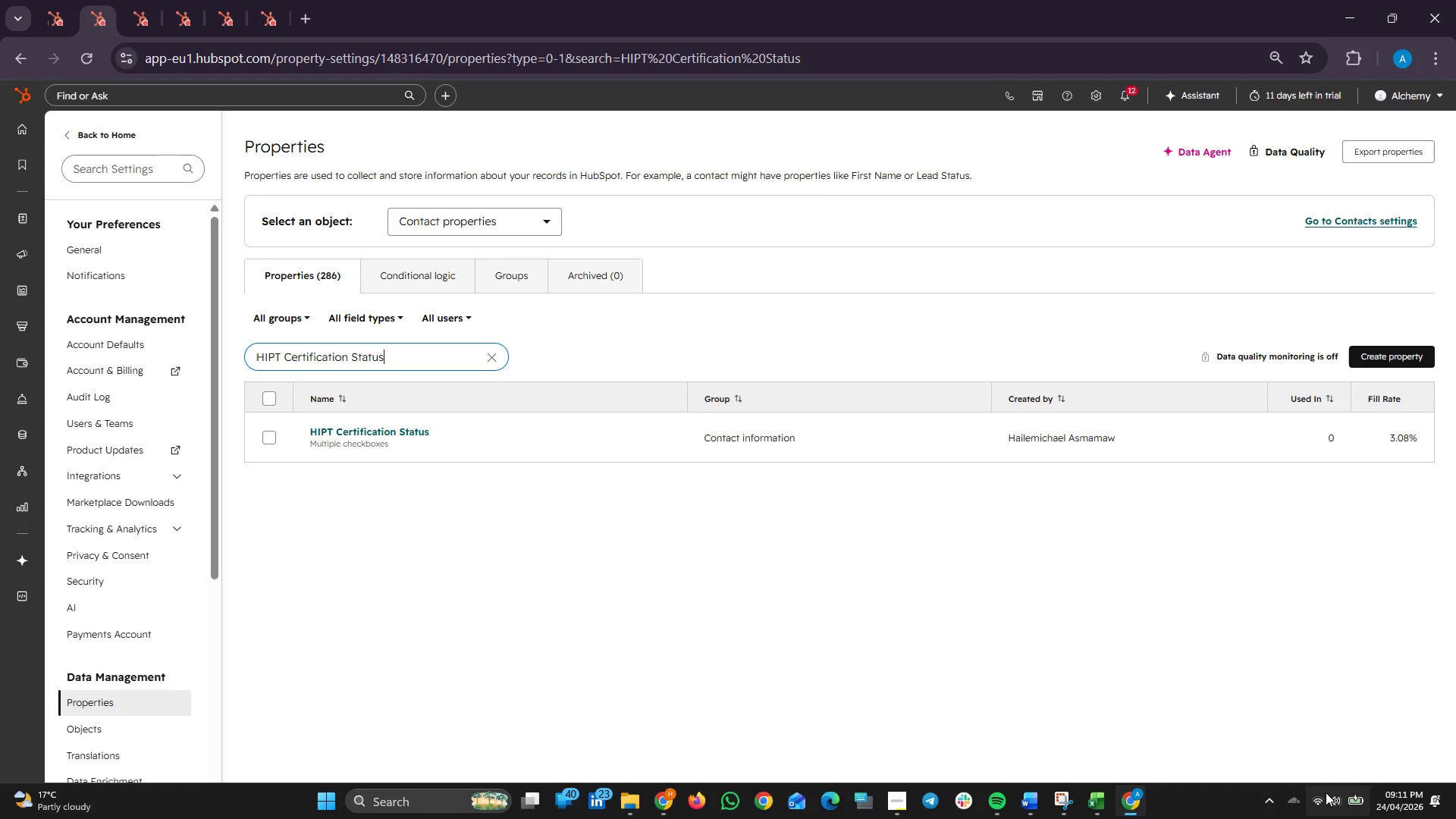 
left_click([1134, 793])
 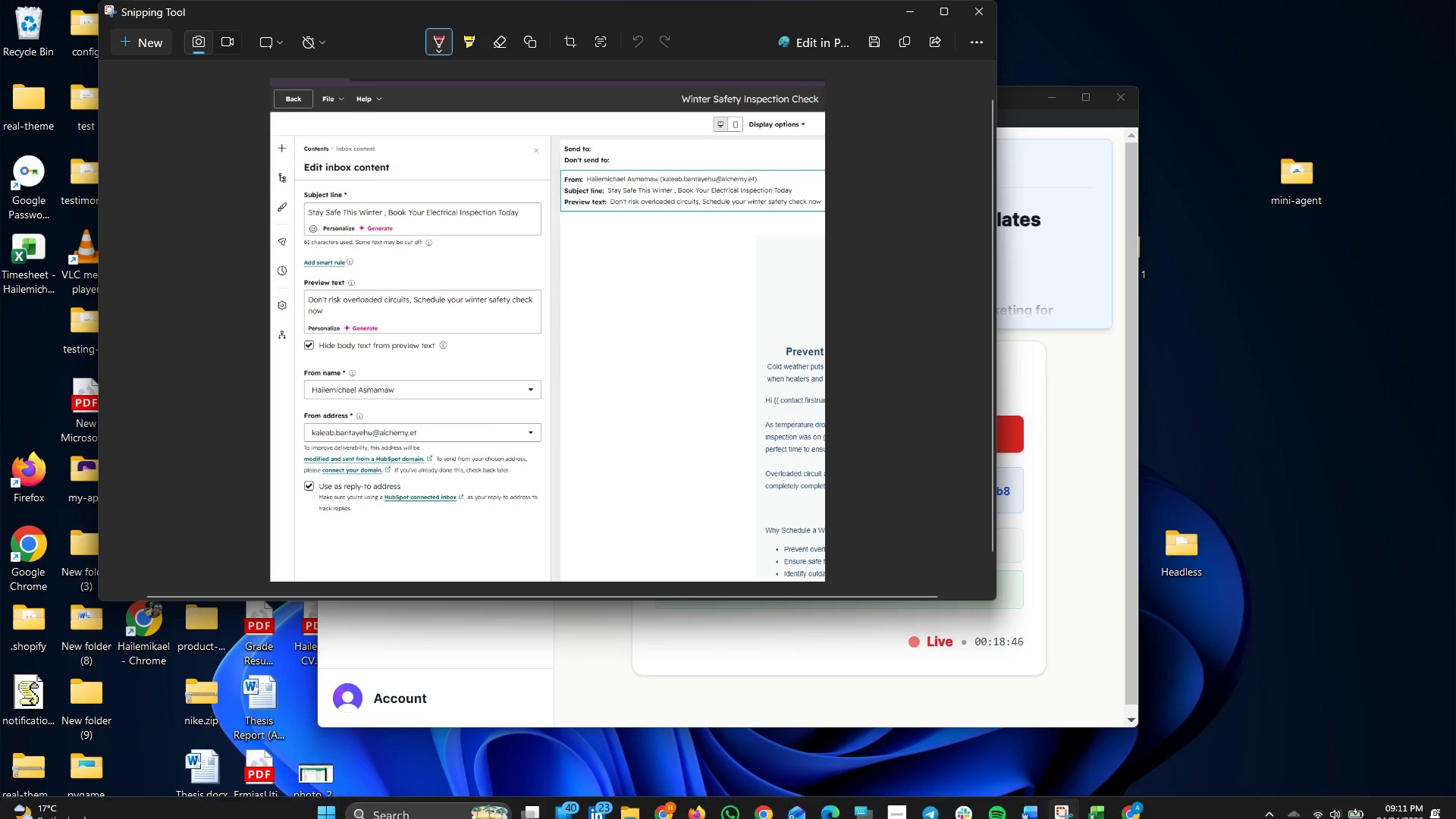 
left_click([1139, 795])
 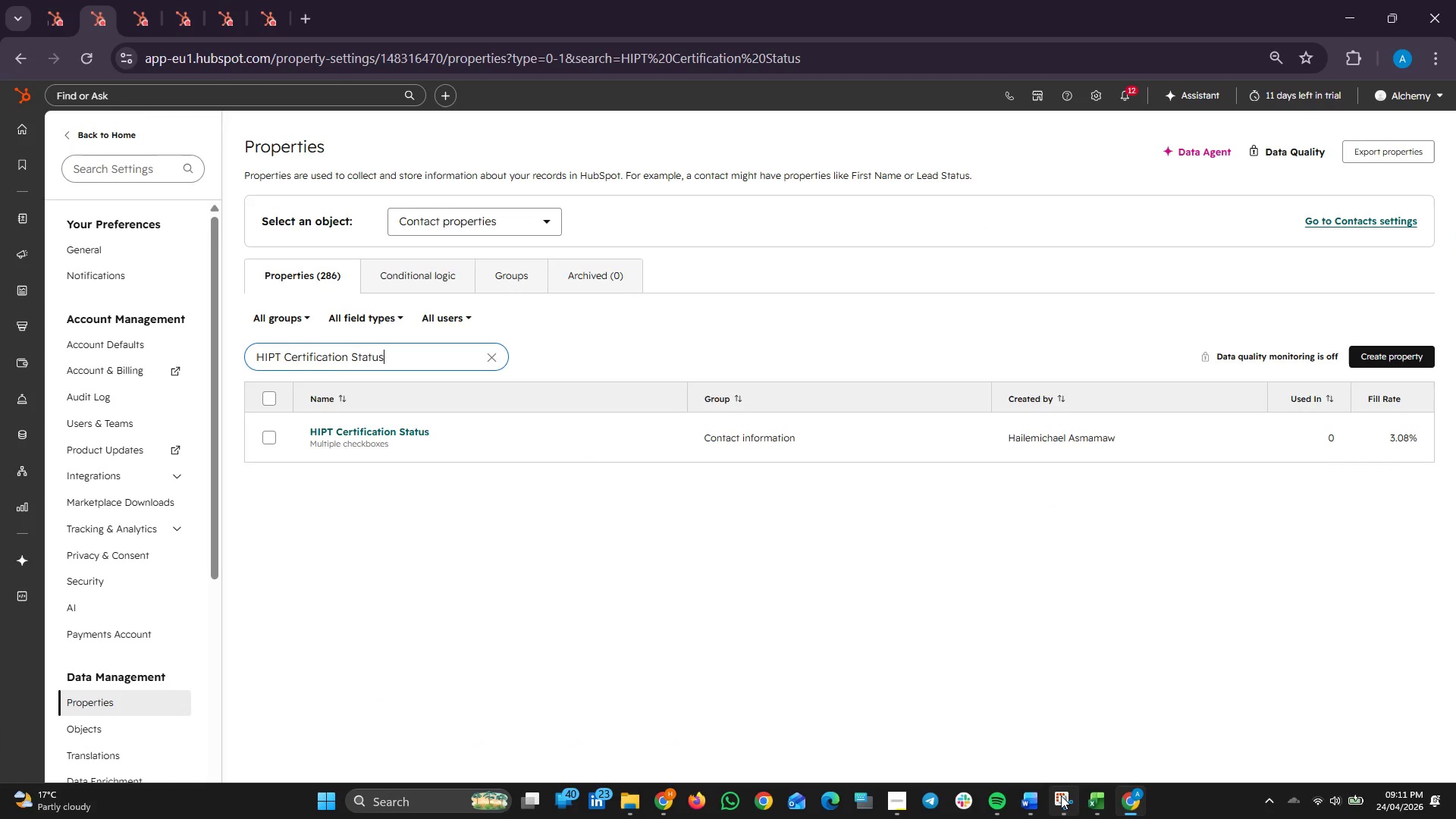 
left_click([1061, 795])
 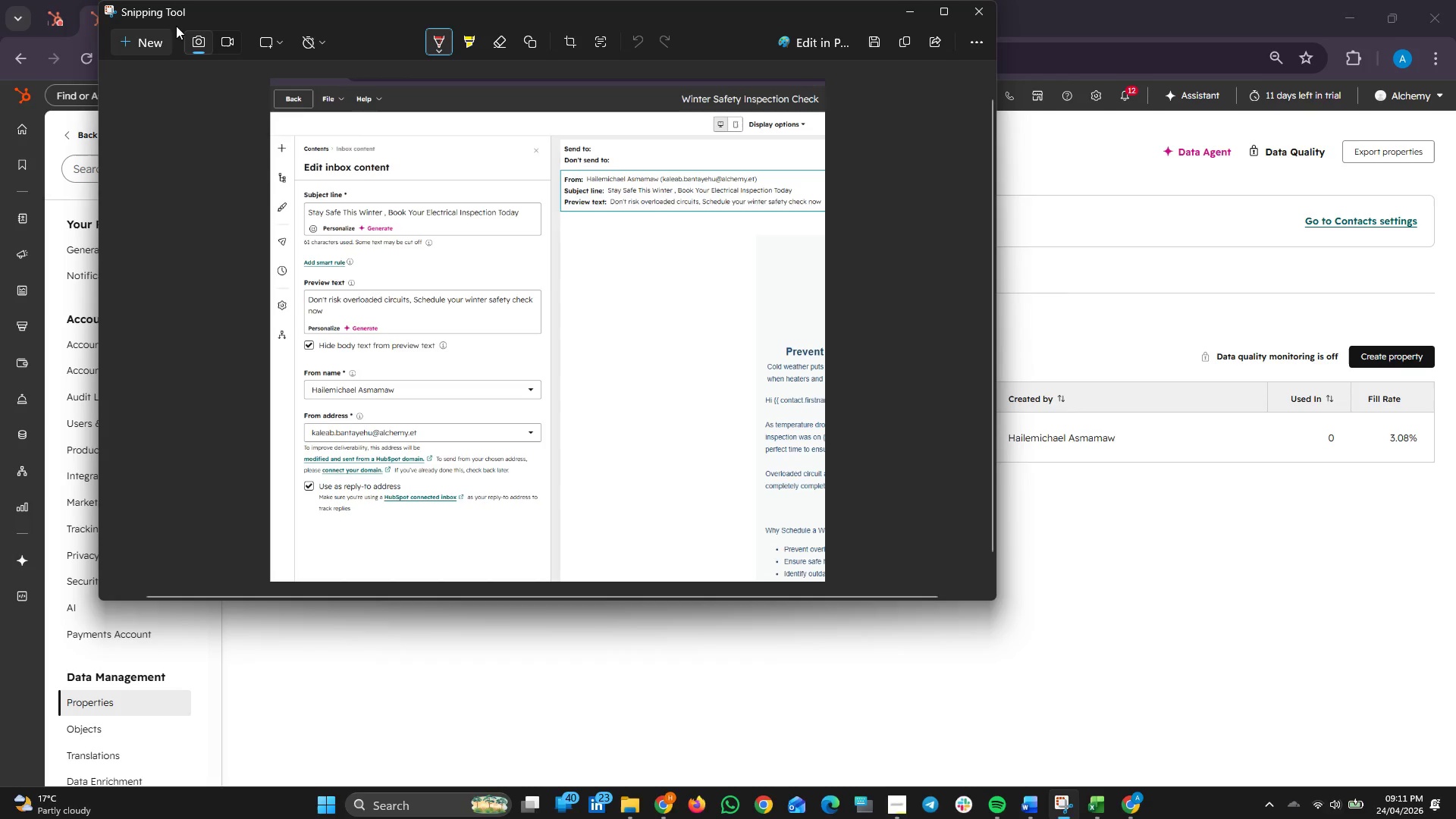 
left_click([149, 33])
 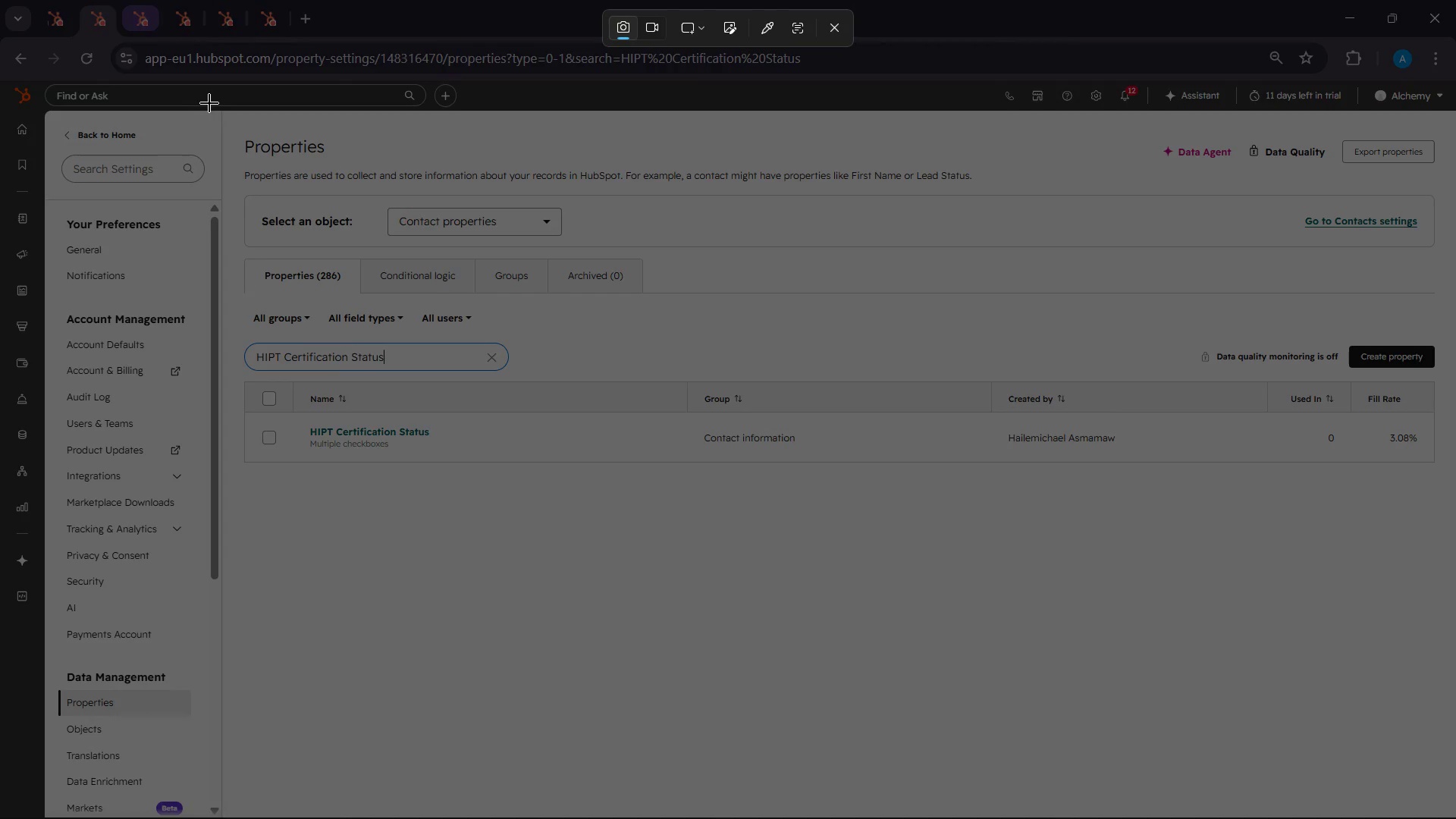 
left_click_drag(start_coordinate=[220, 105], to_coordinate=[1455, 474])
 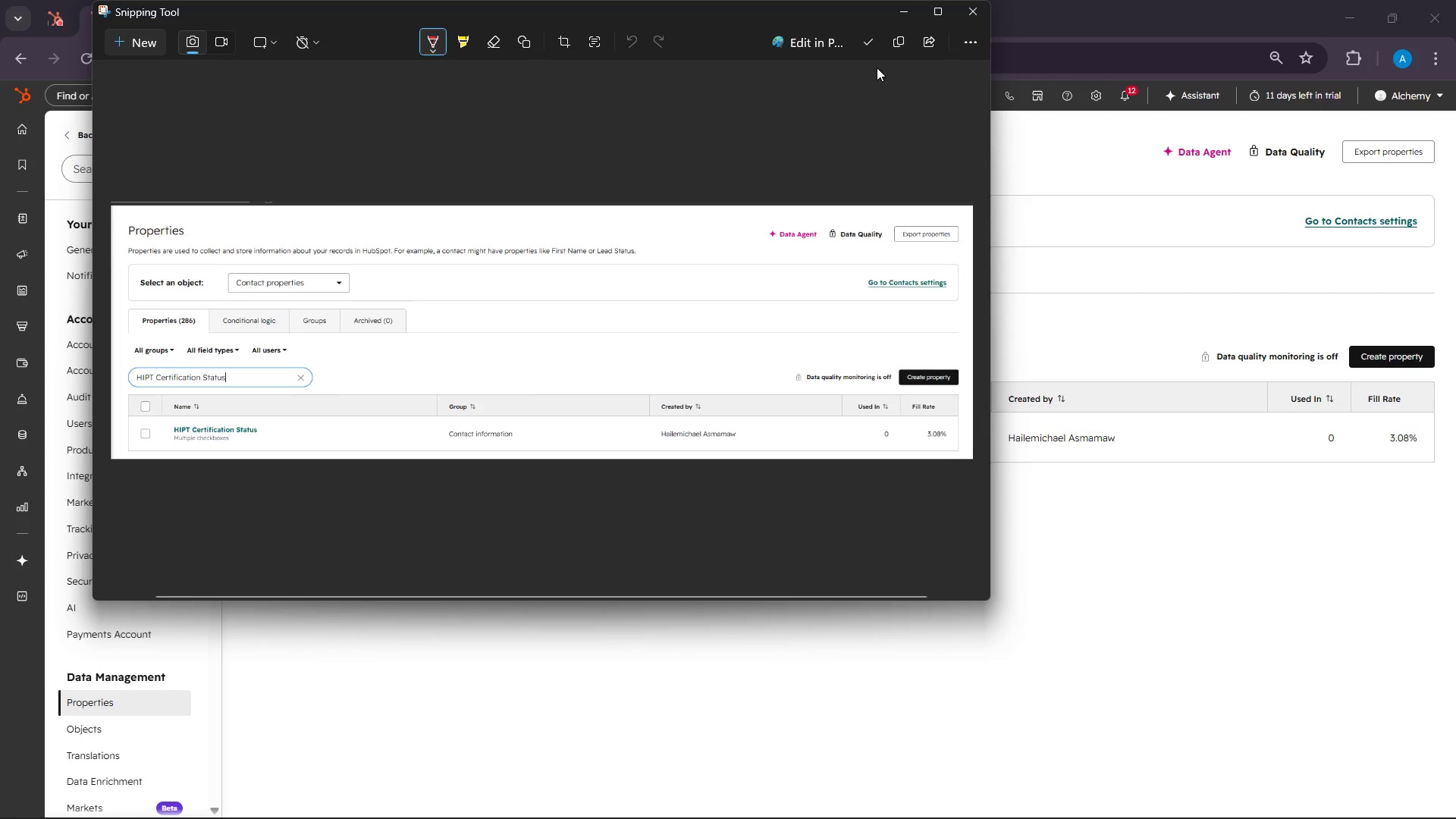 
left_click([893, 43])
 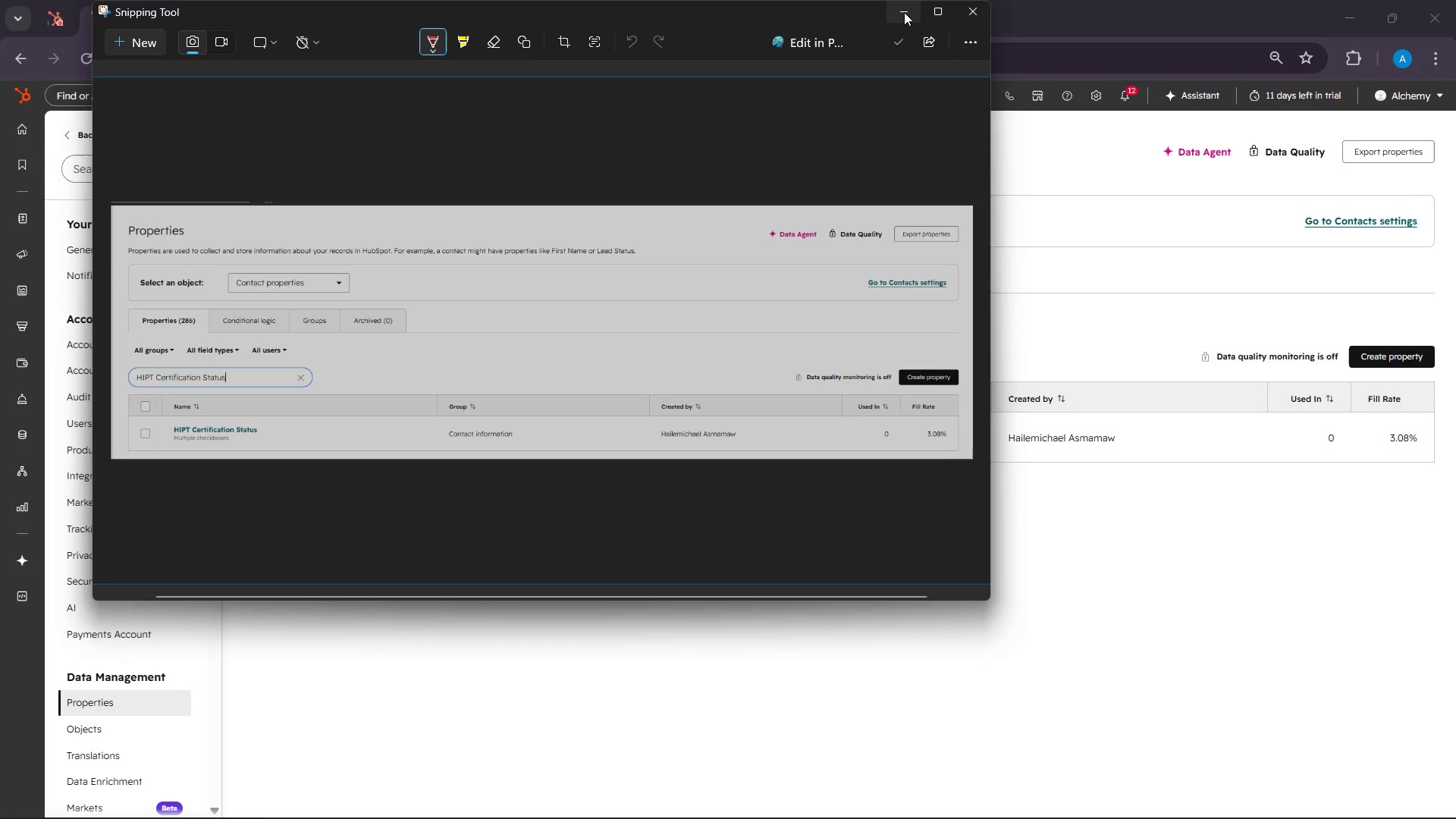 
left_click([904, 12])
 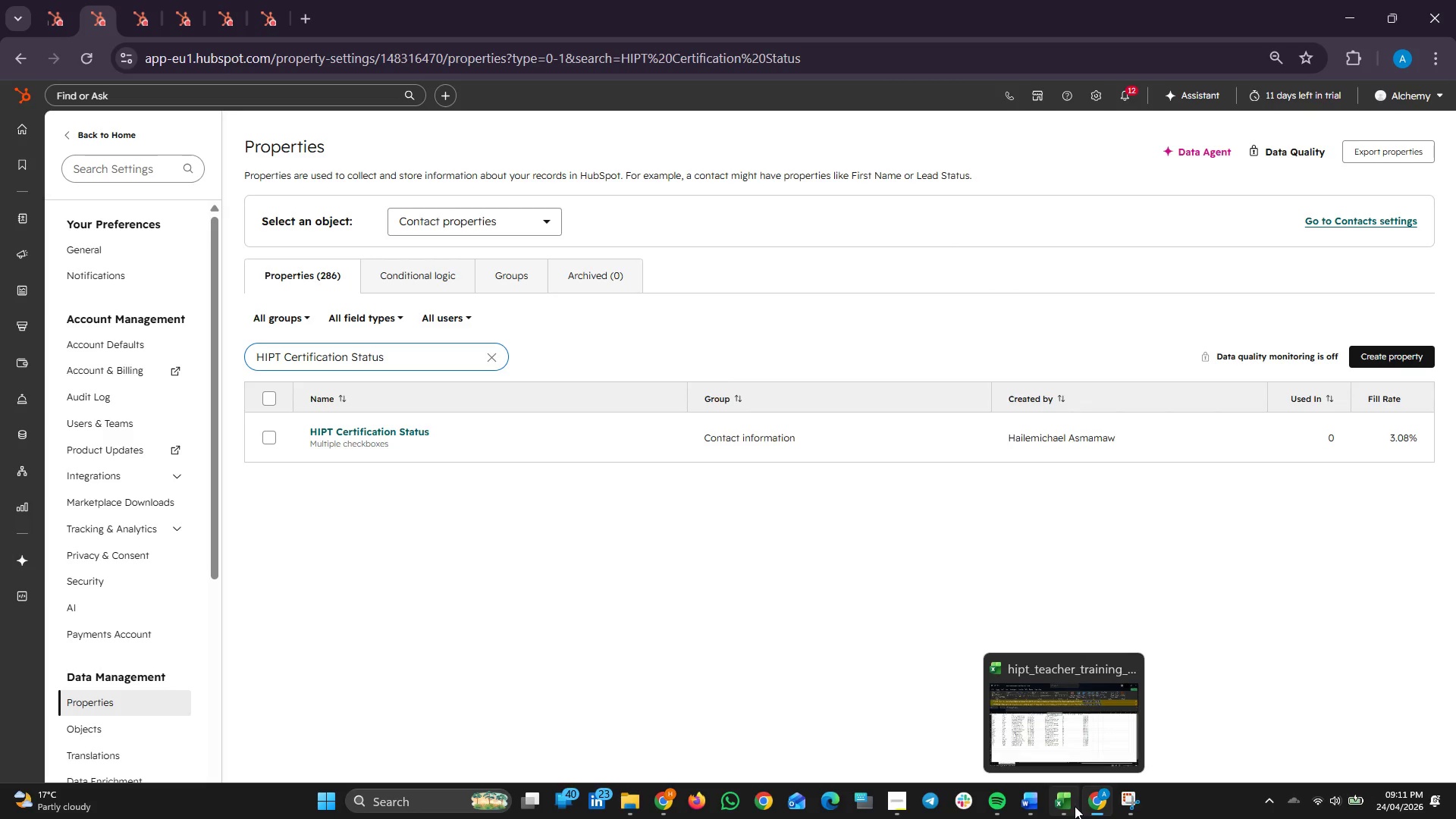 
left_click([1035, 806])
 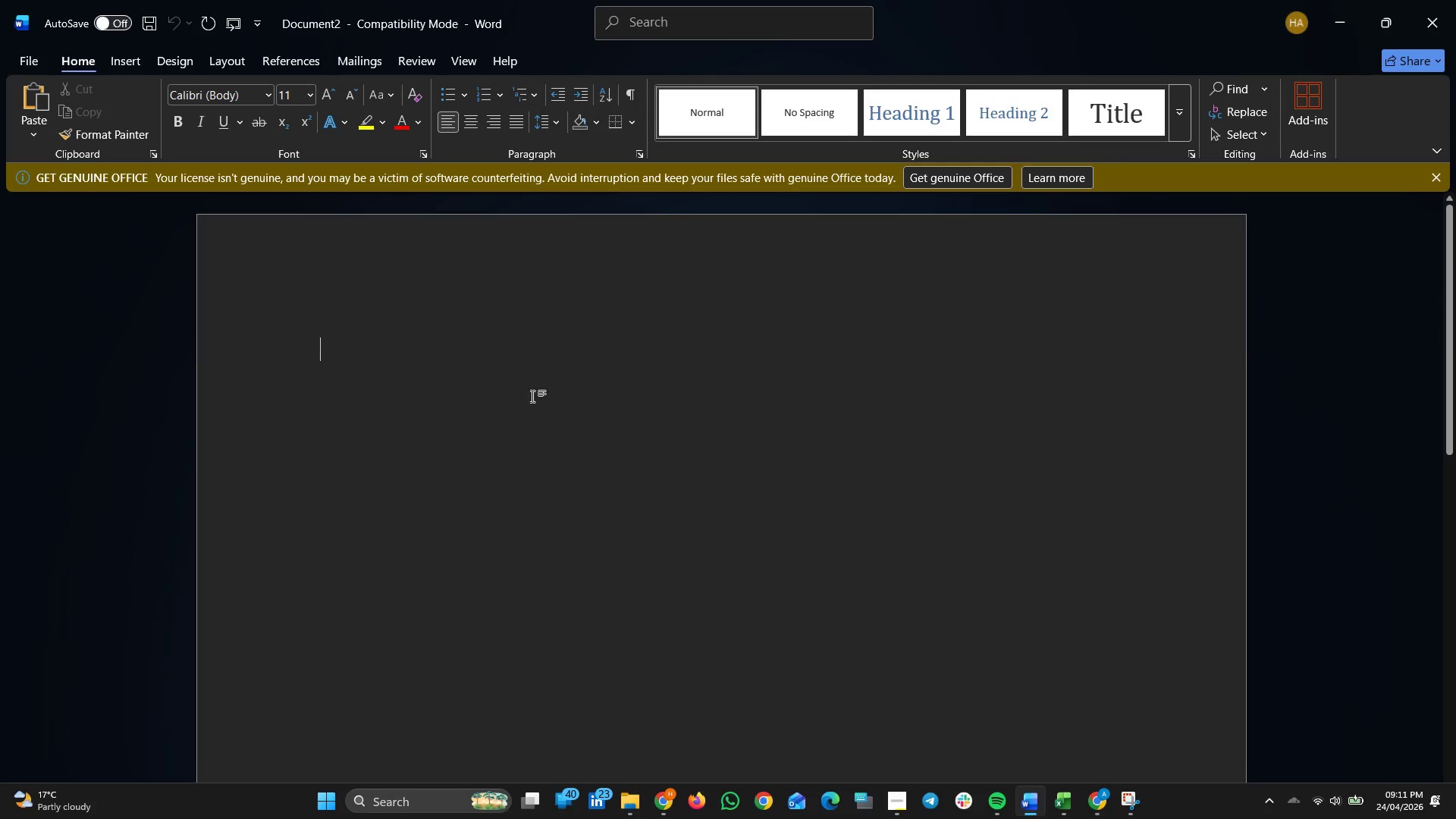 
right_click([466, 369])
 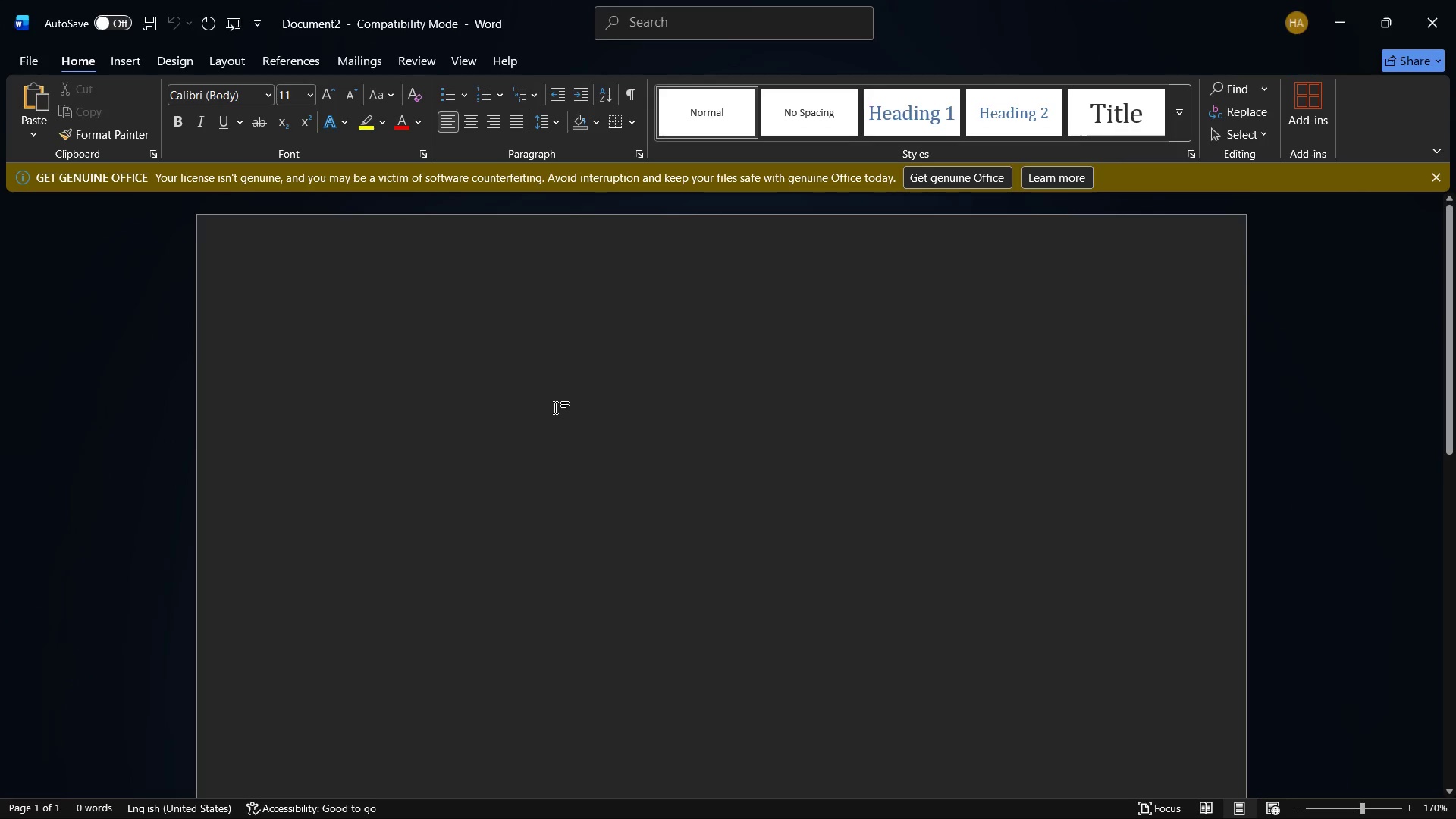 
key(Enter)
 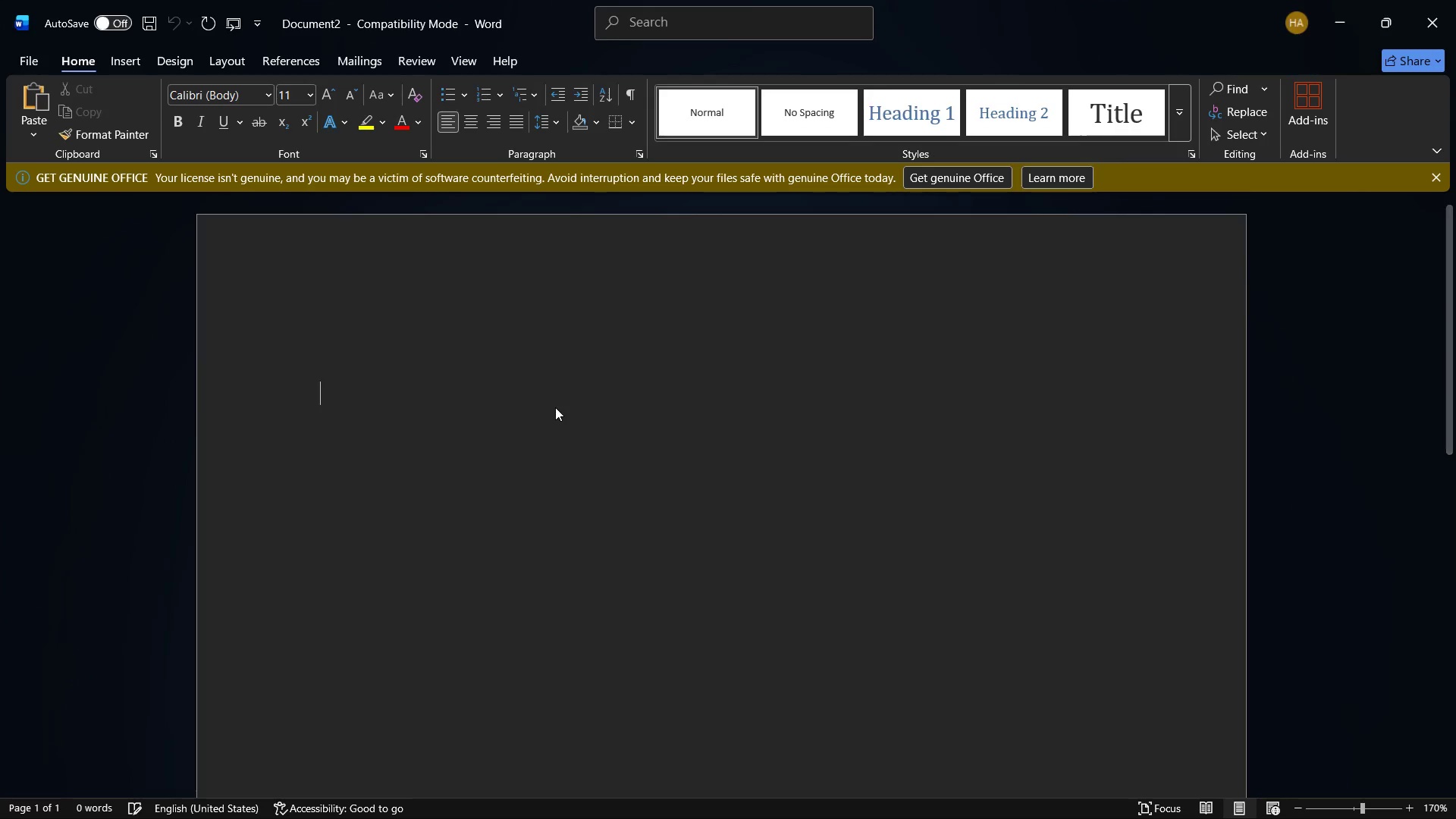 
key(Enter)
 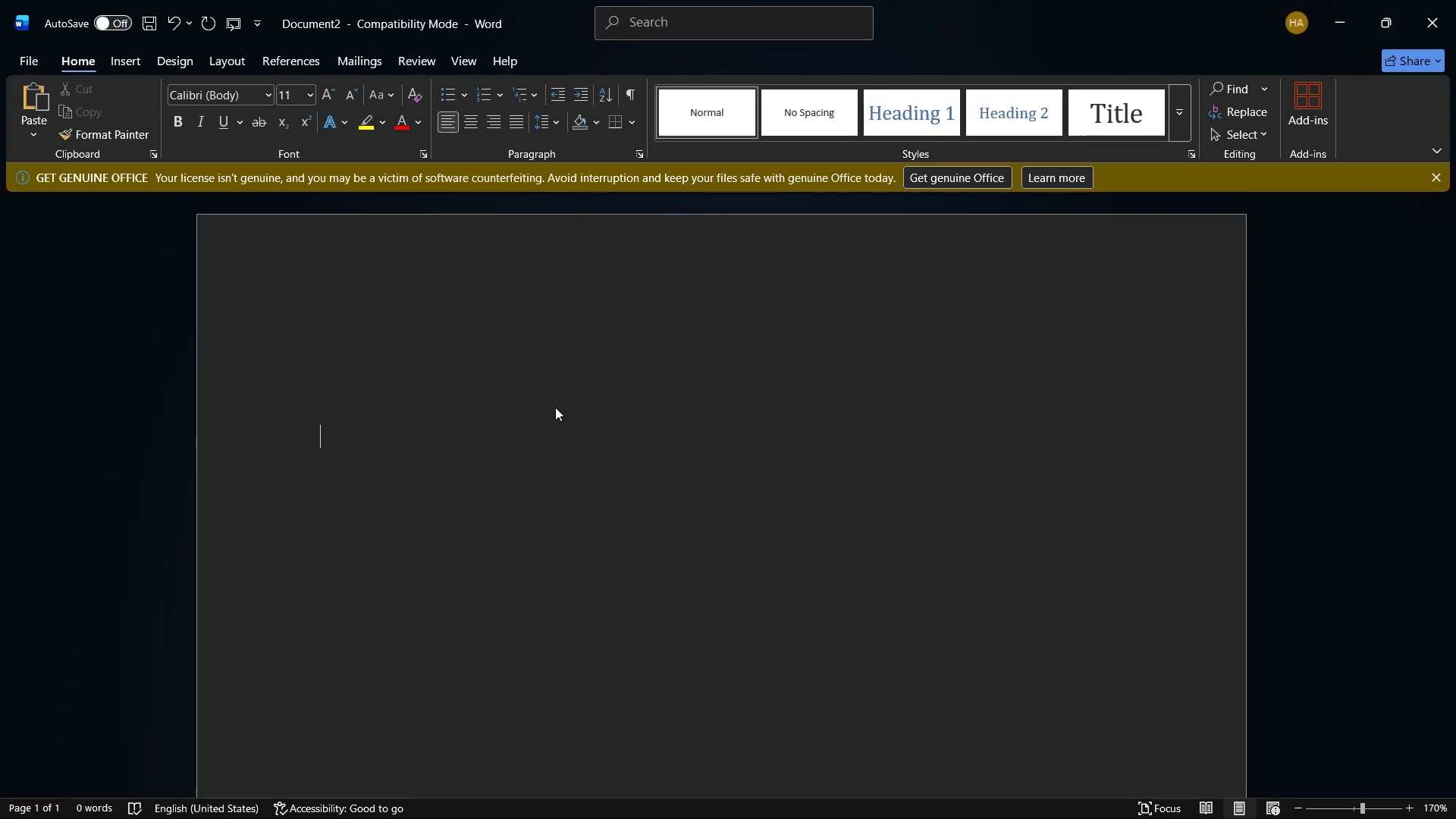 
key(Control+V)
 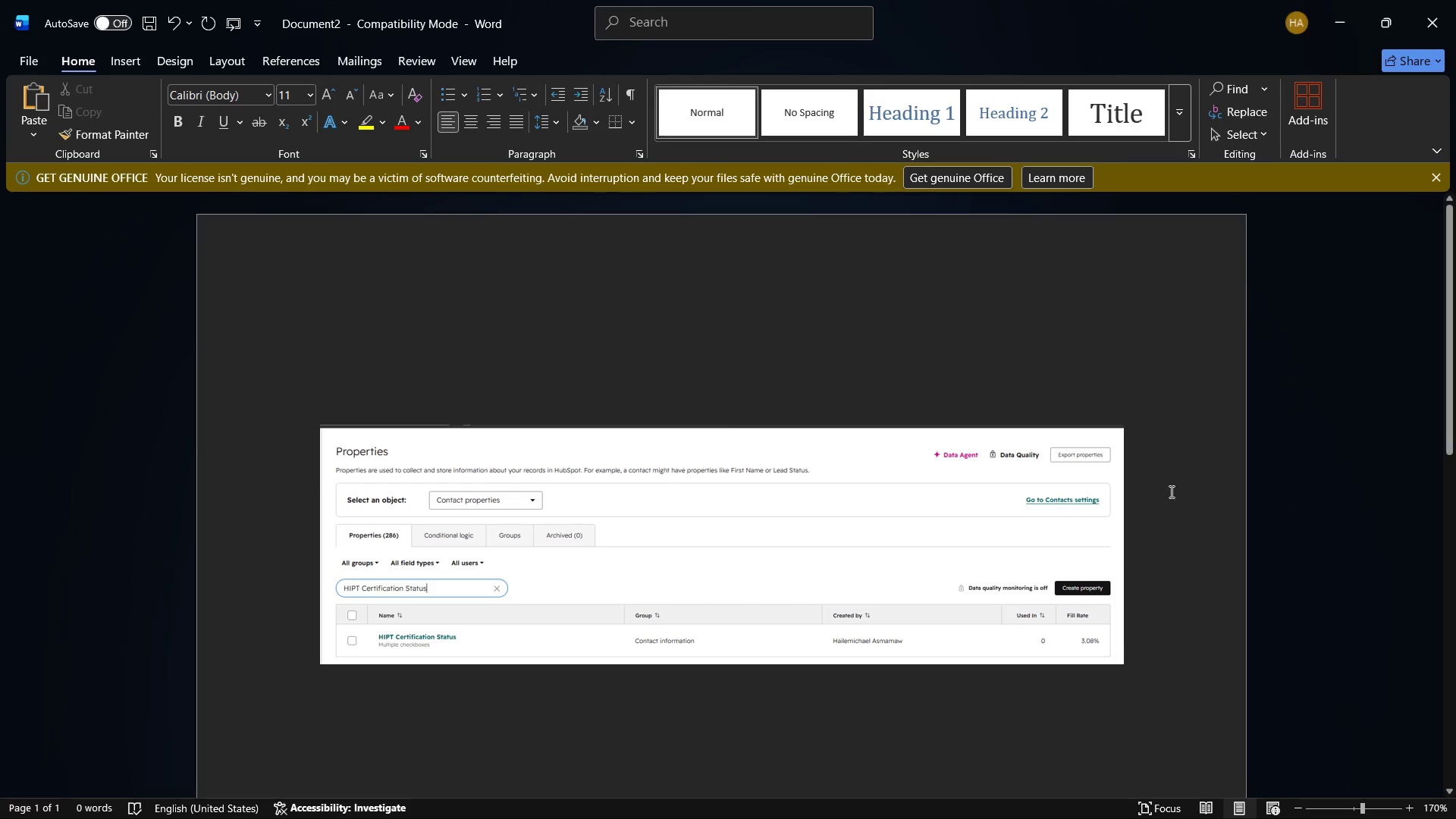 
left_click([1178, 640])
 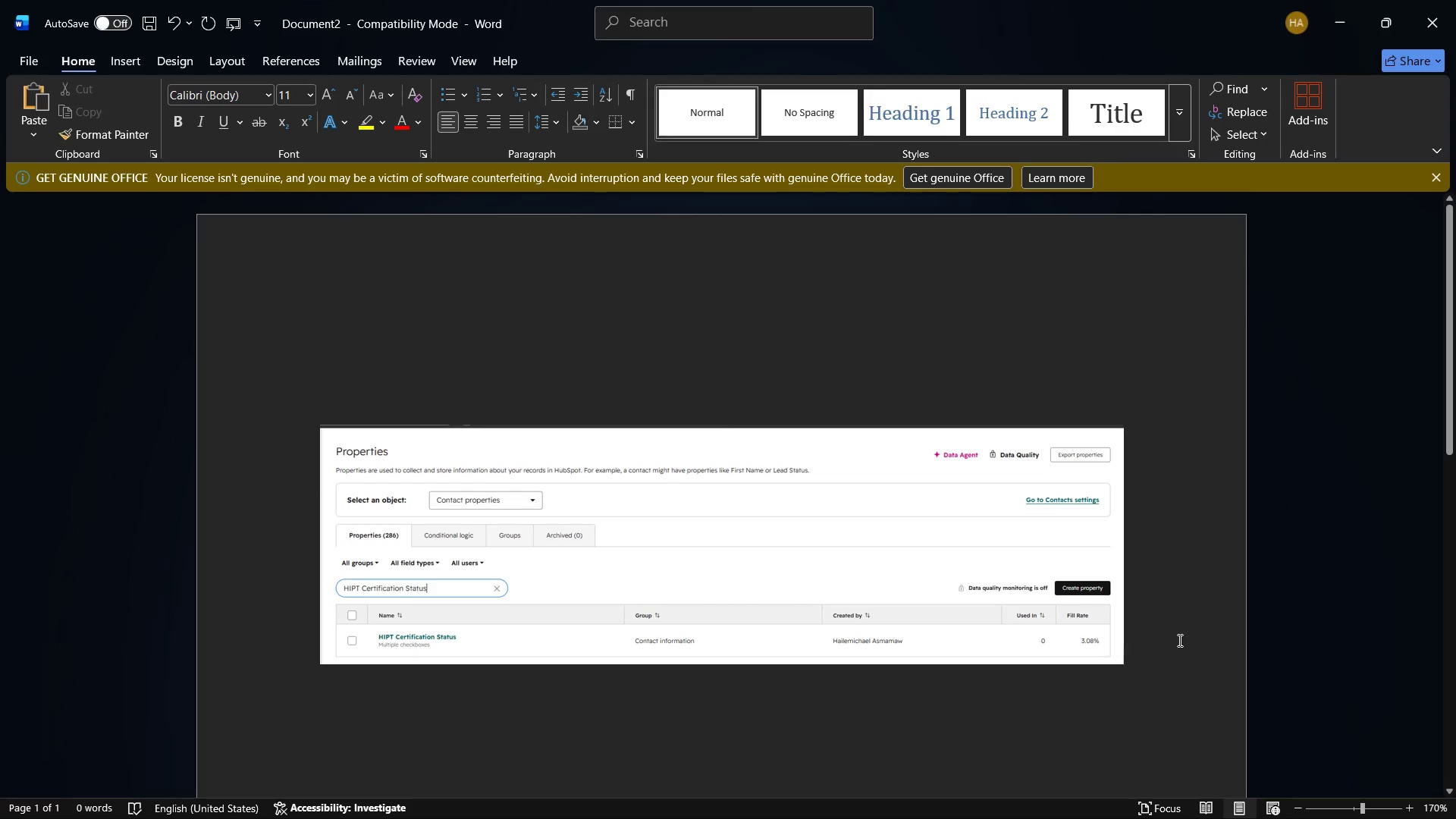 
key(Enter)
 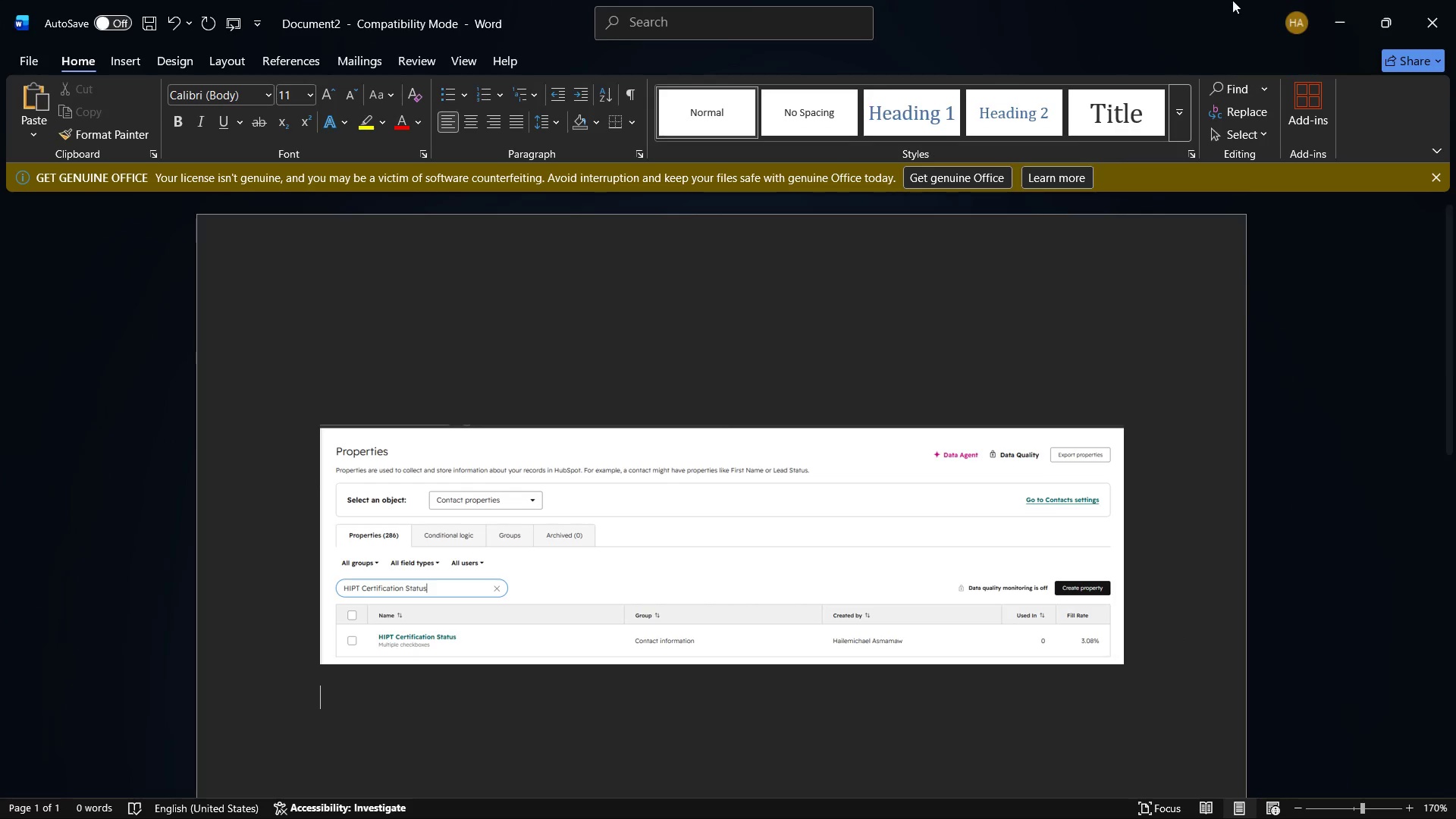 
left_click([1343, 0])
 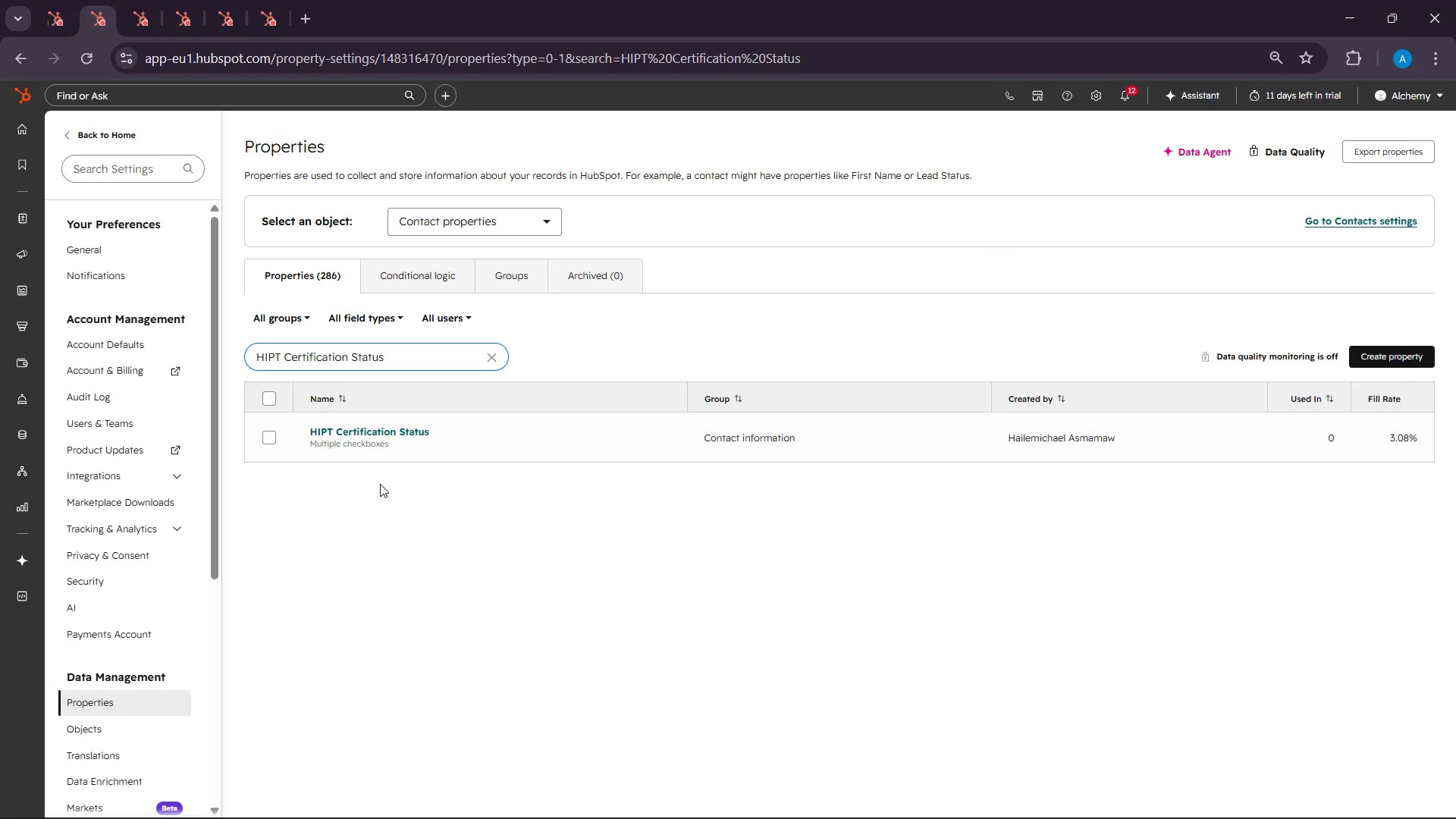 
left_click([380, 441])
 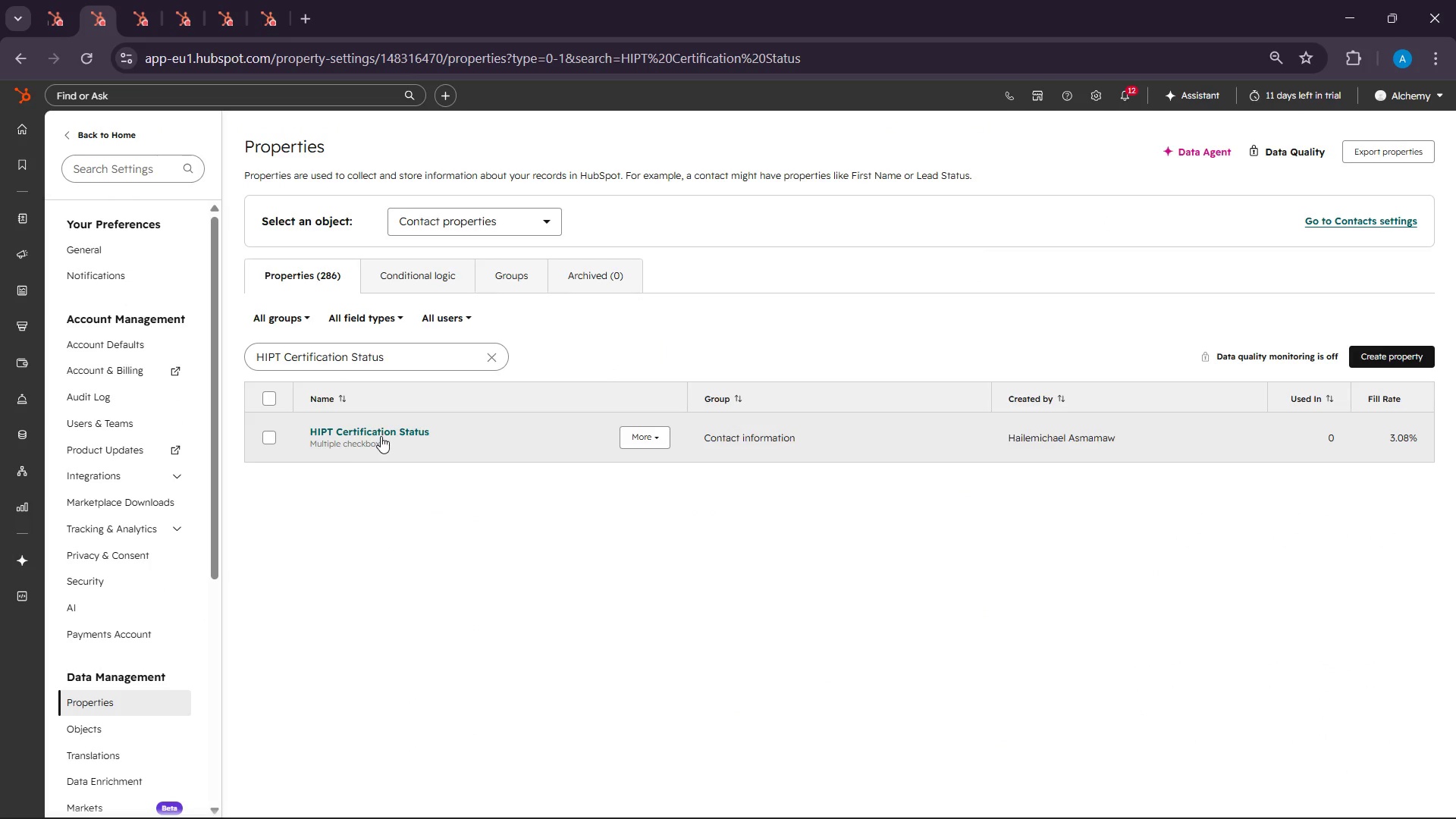 
left_click([381, 435])
 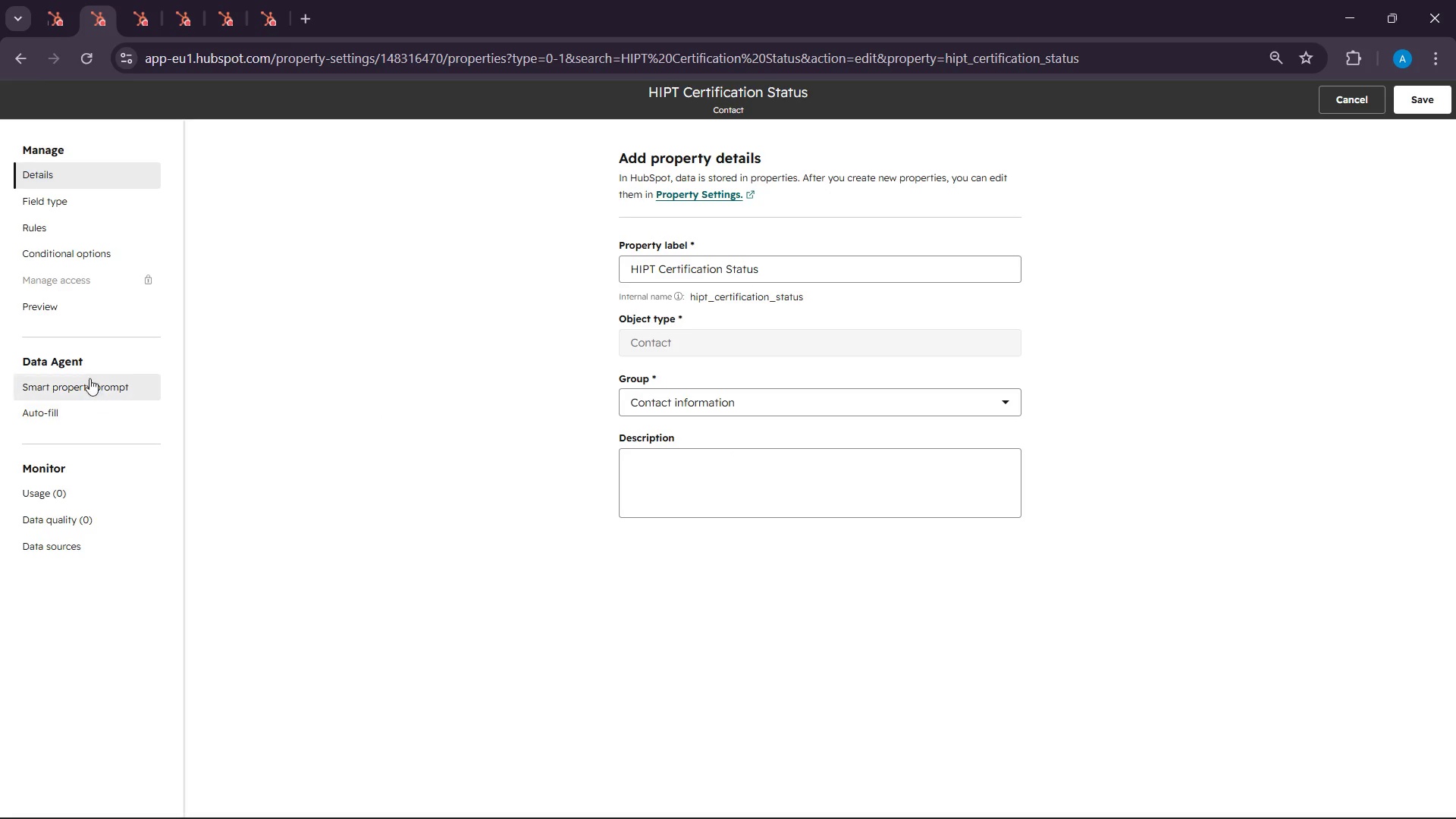 
wait(5.66)
 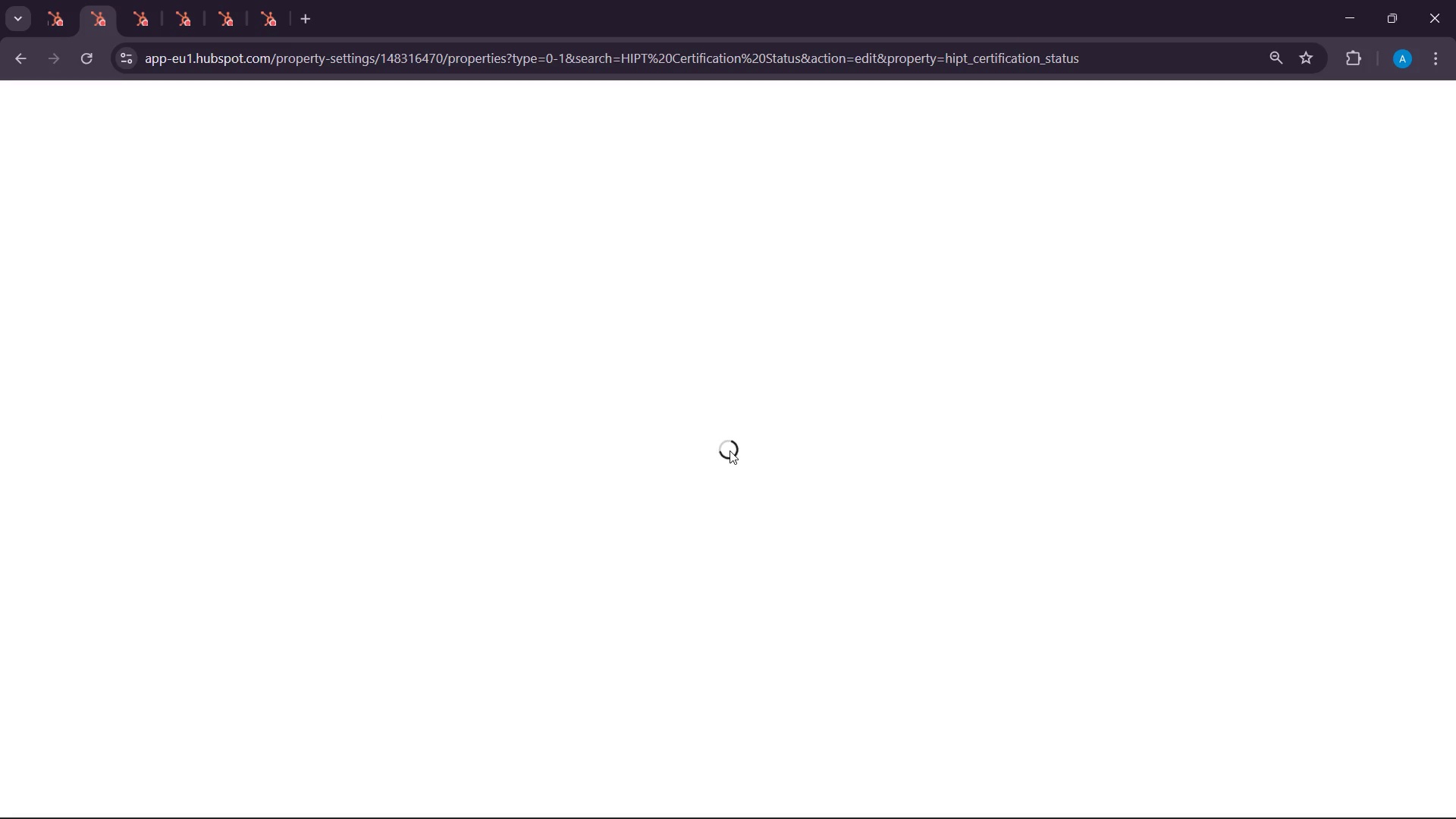 
left_click([27, 202])
 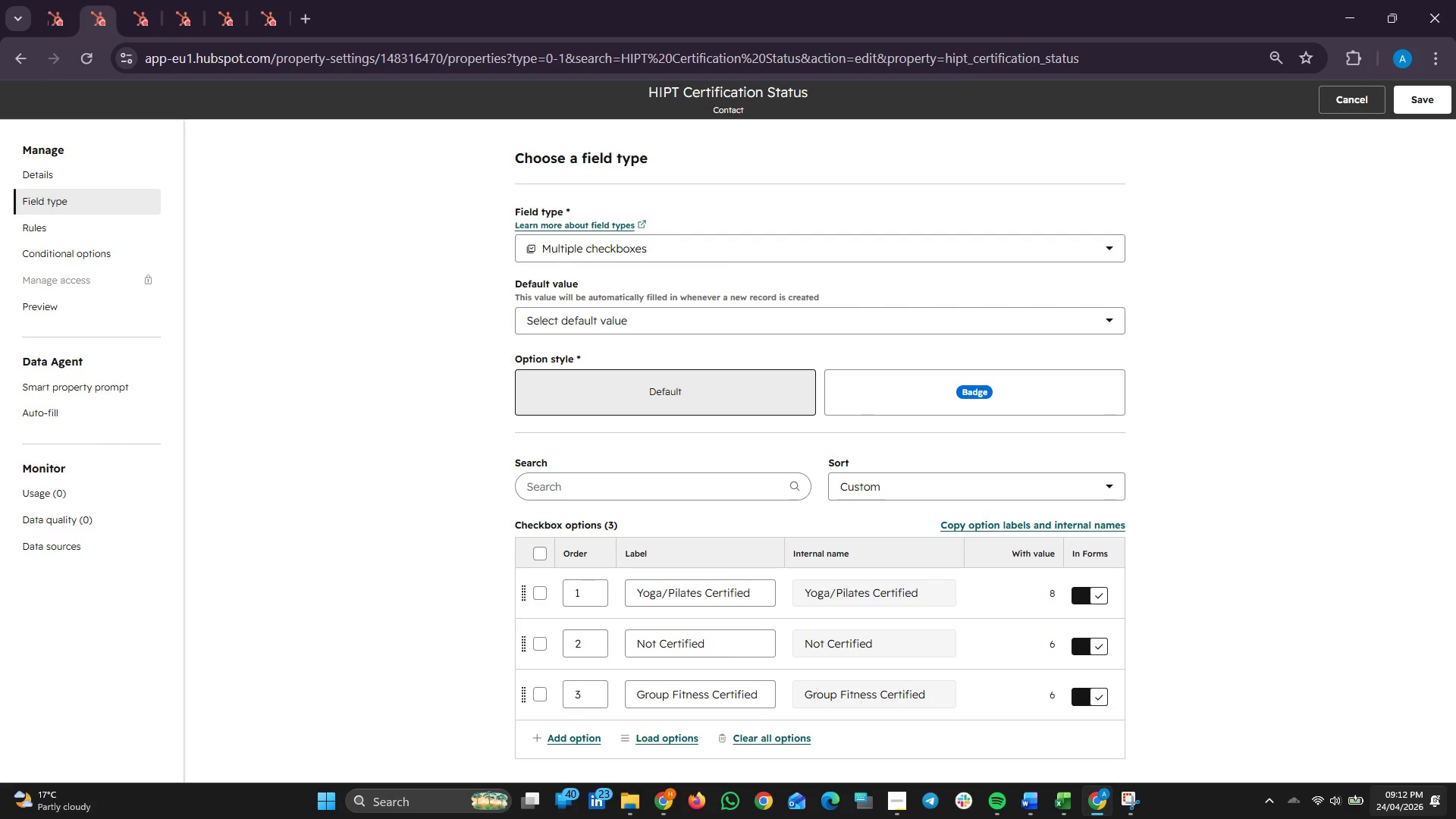 
wait(5.83)
 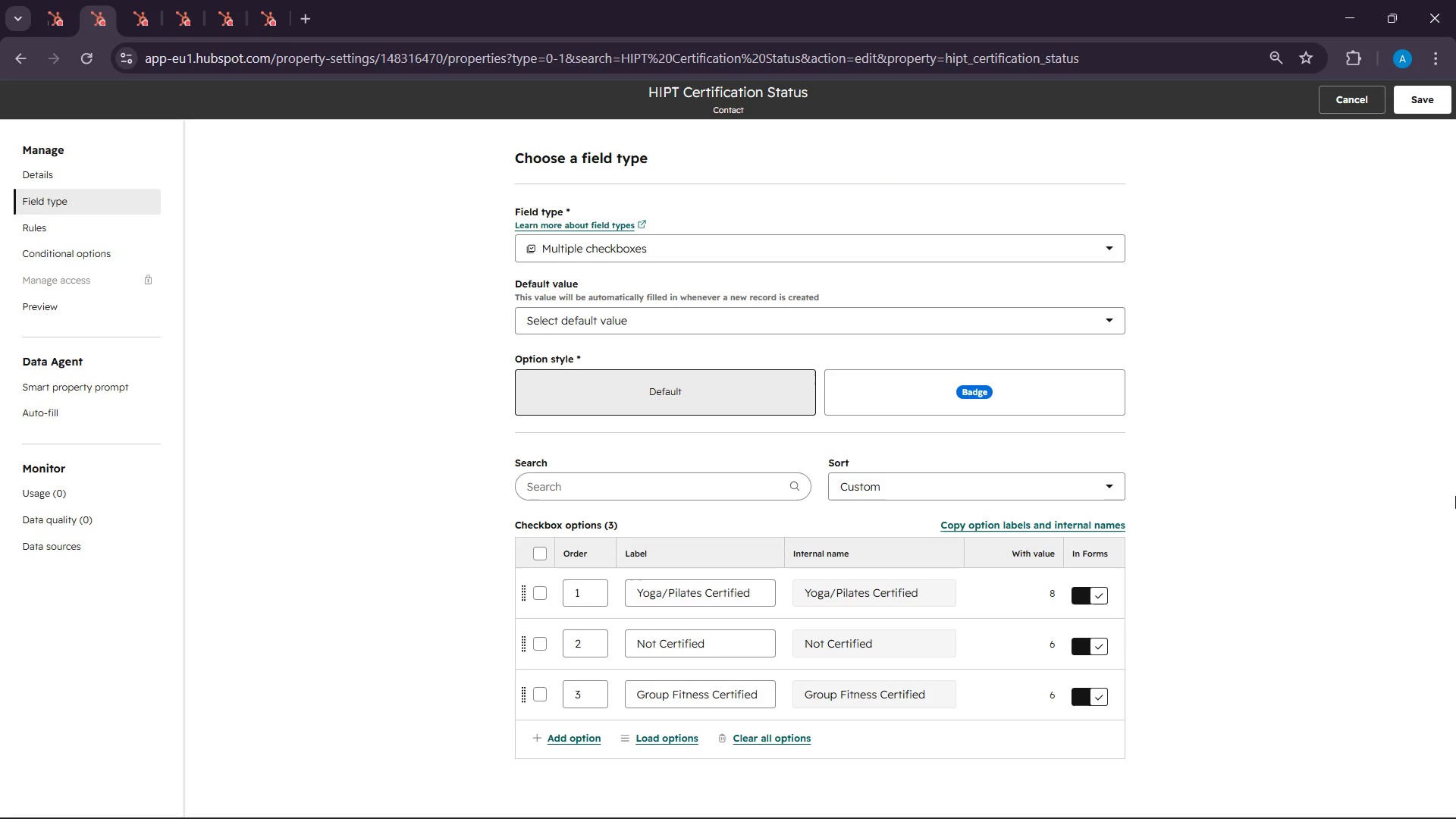 
left_click([1125, 797])
 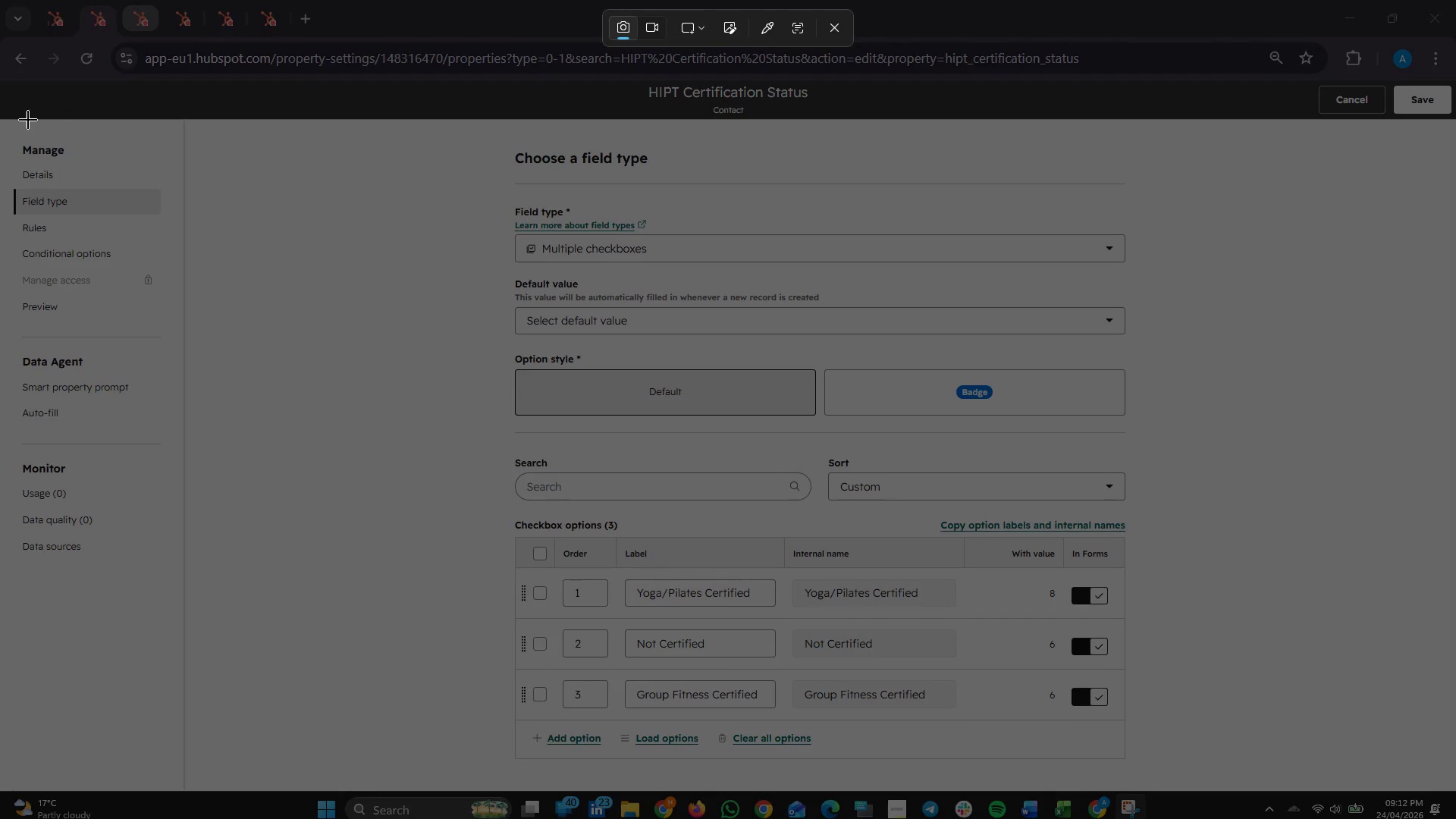 
left_click_drag(start_coordinate=[0, 64], to_coordinate=[1455, 771])
 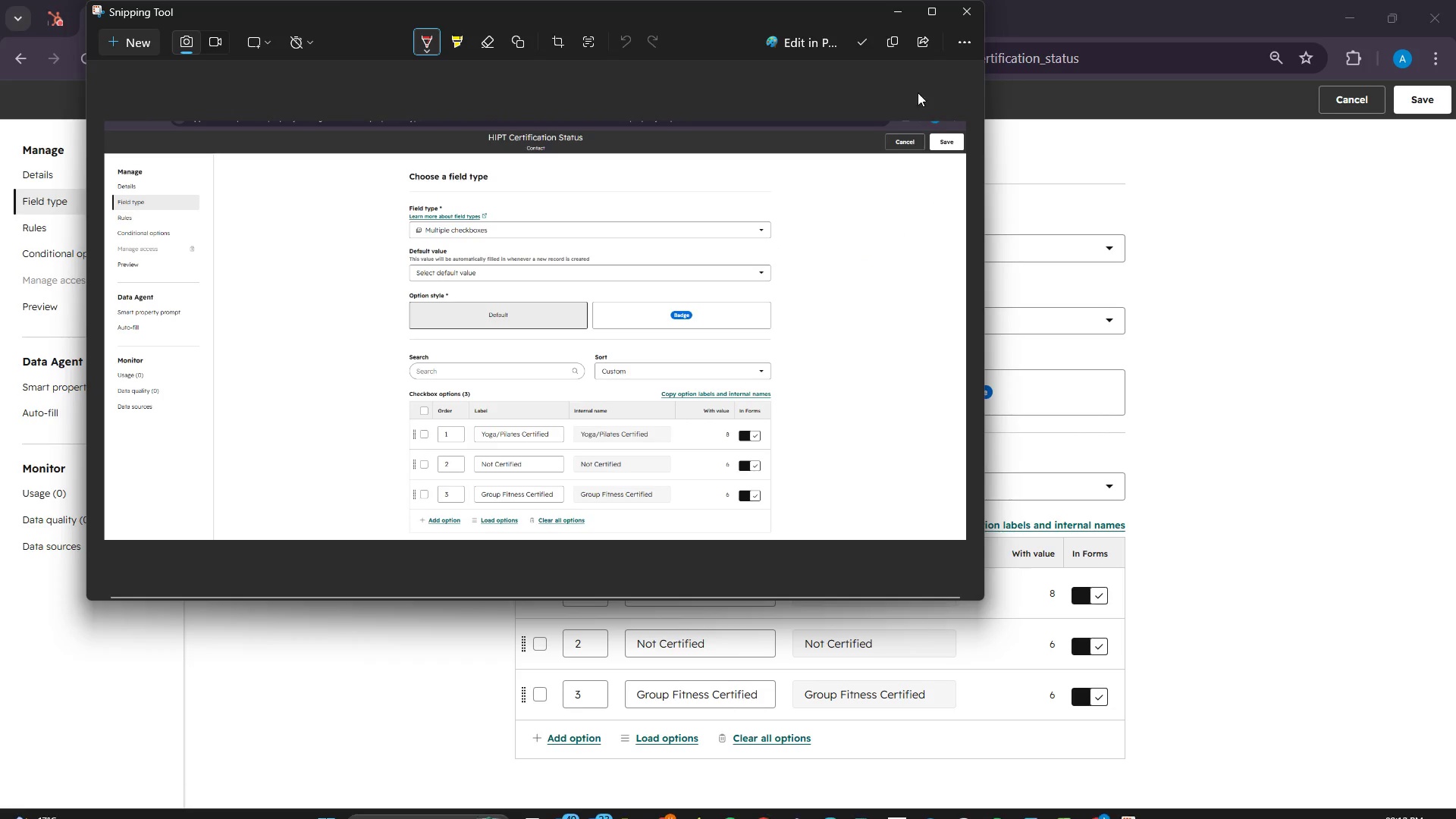 
left_click([896, 41])
 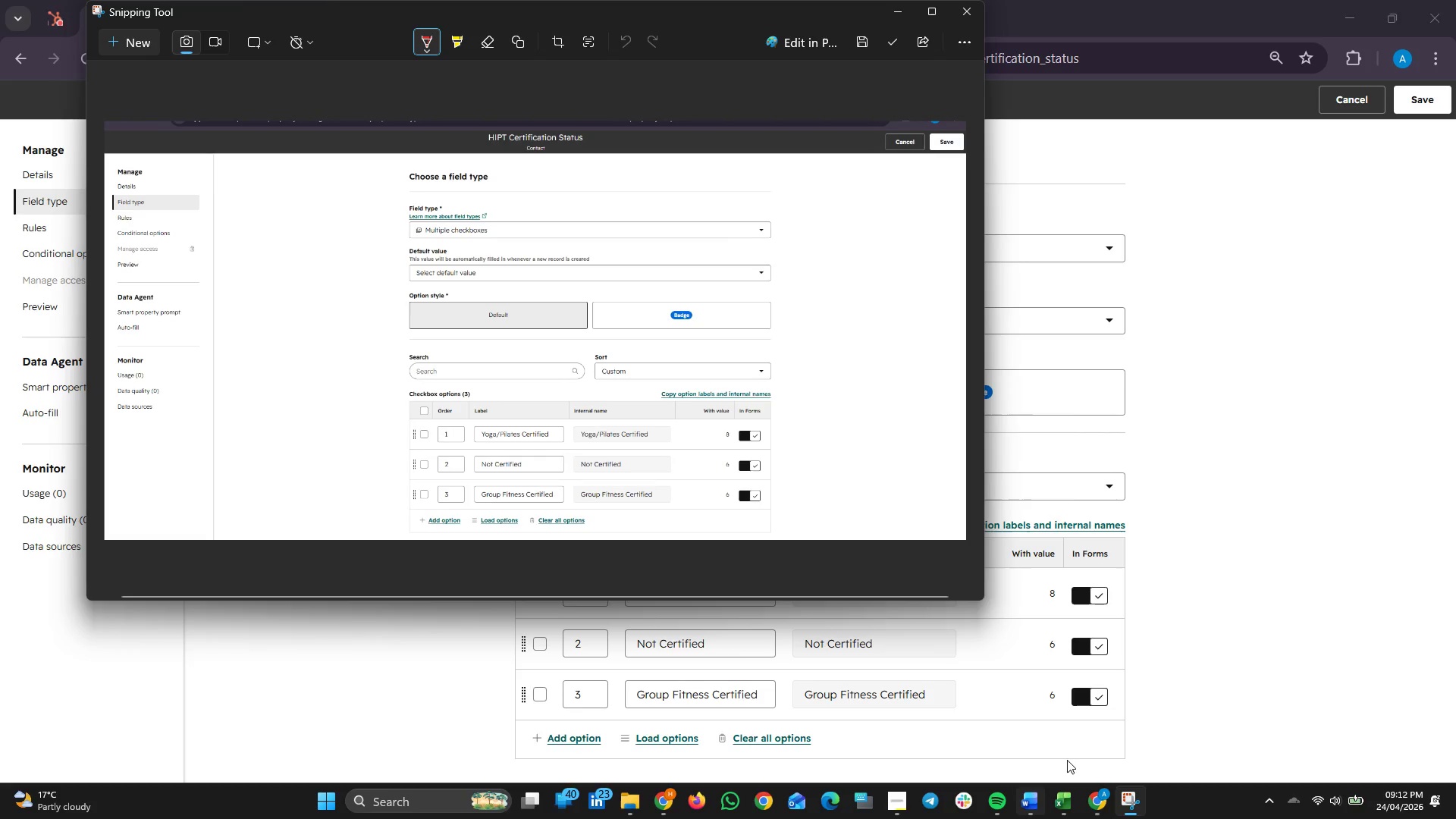 
left_click([1196, 698])
 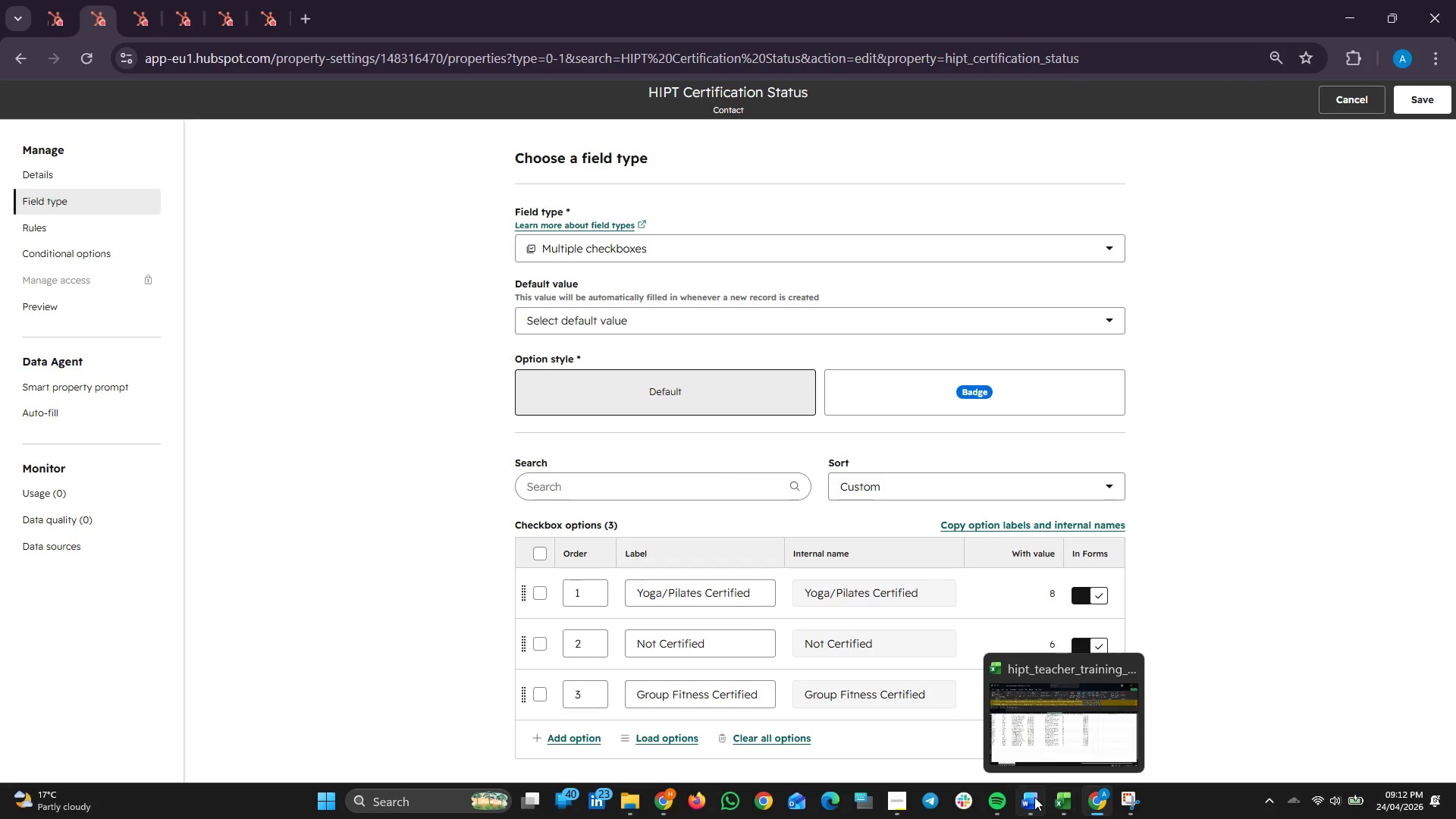 
left_click([1034, 797])
 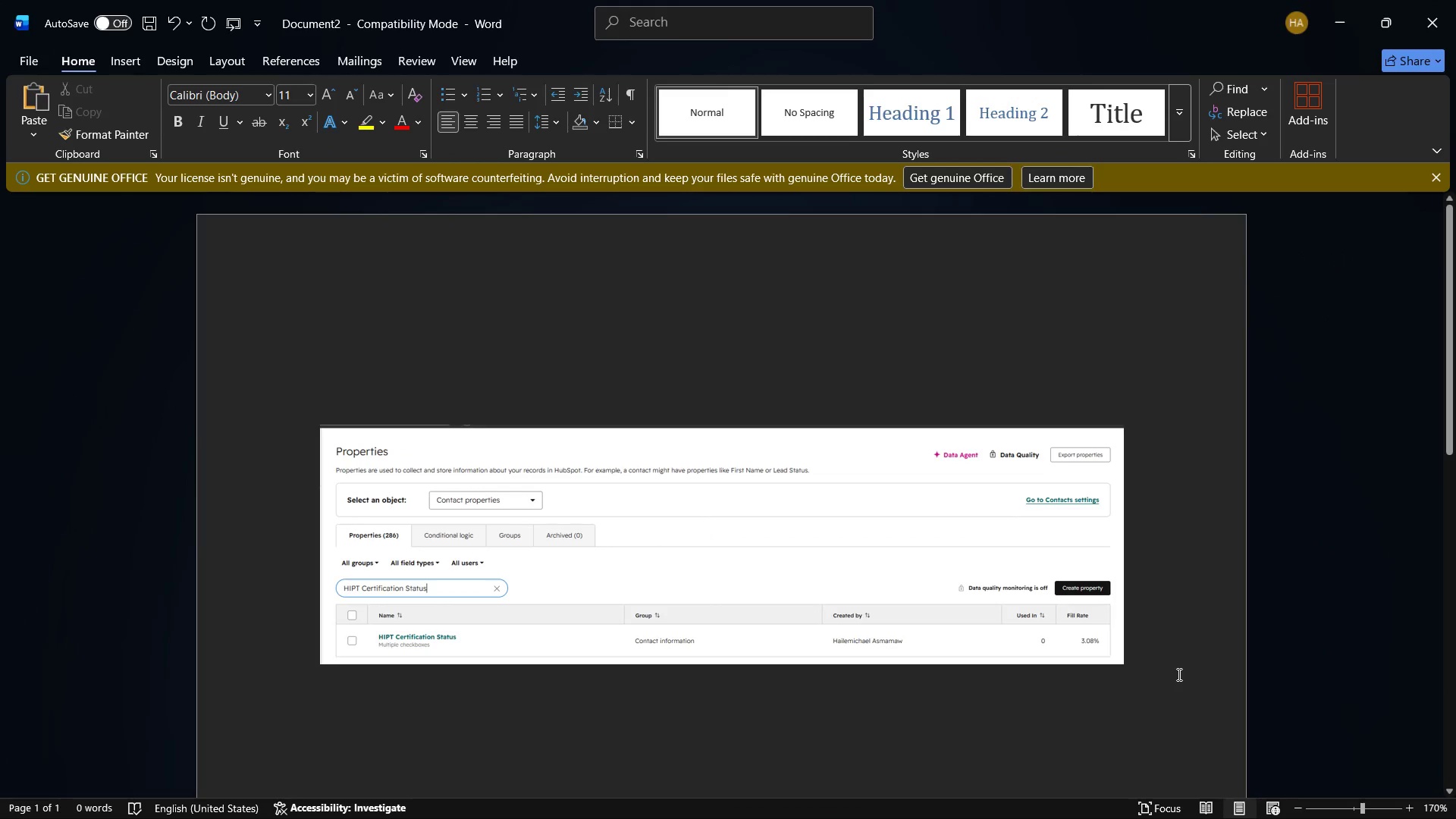 
key(Control+V)
 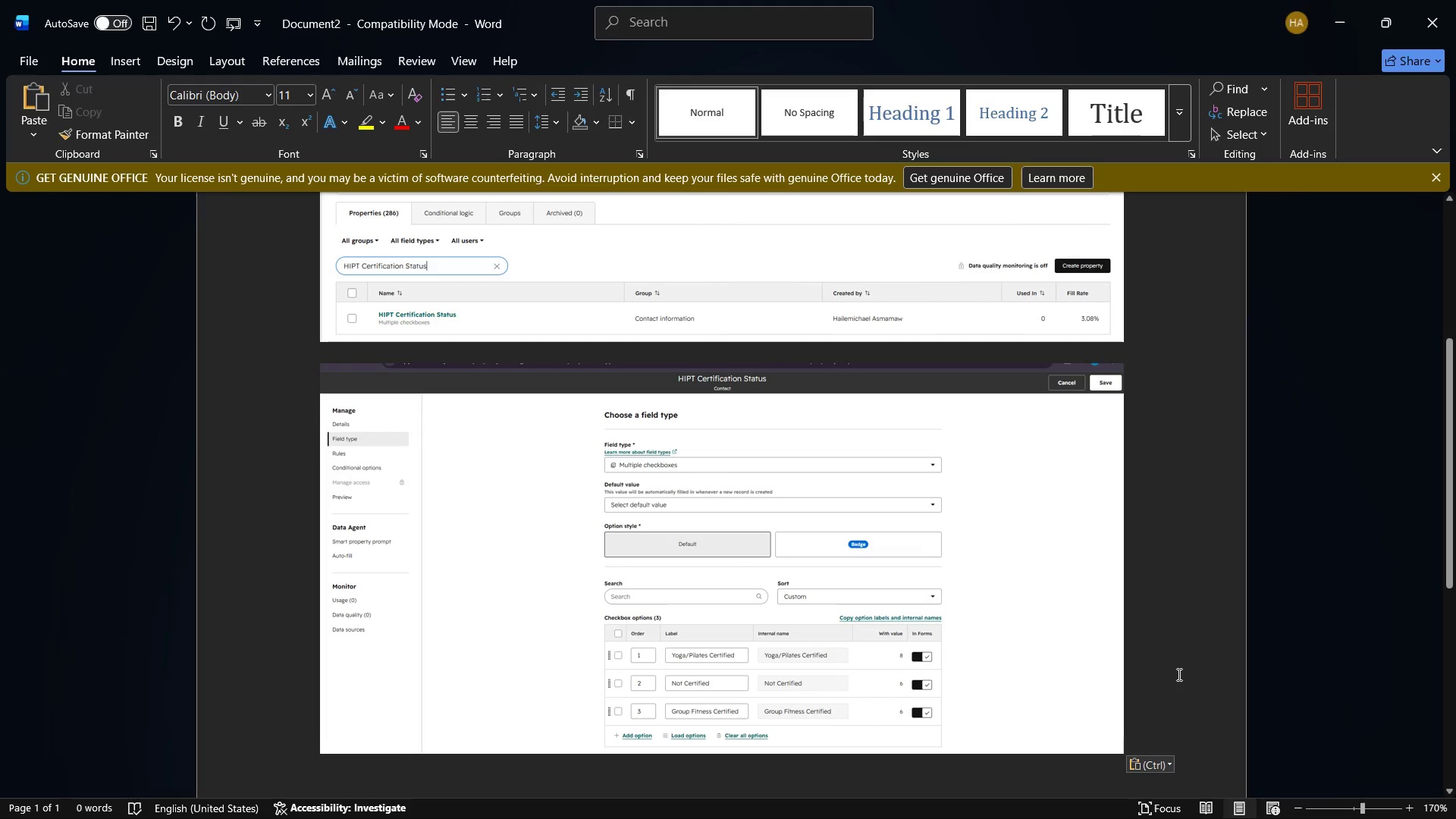 
scroll: coordinate [1178, 674], scroll_direction: down, amount: 4.0
 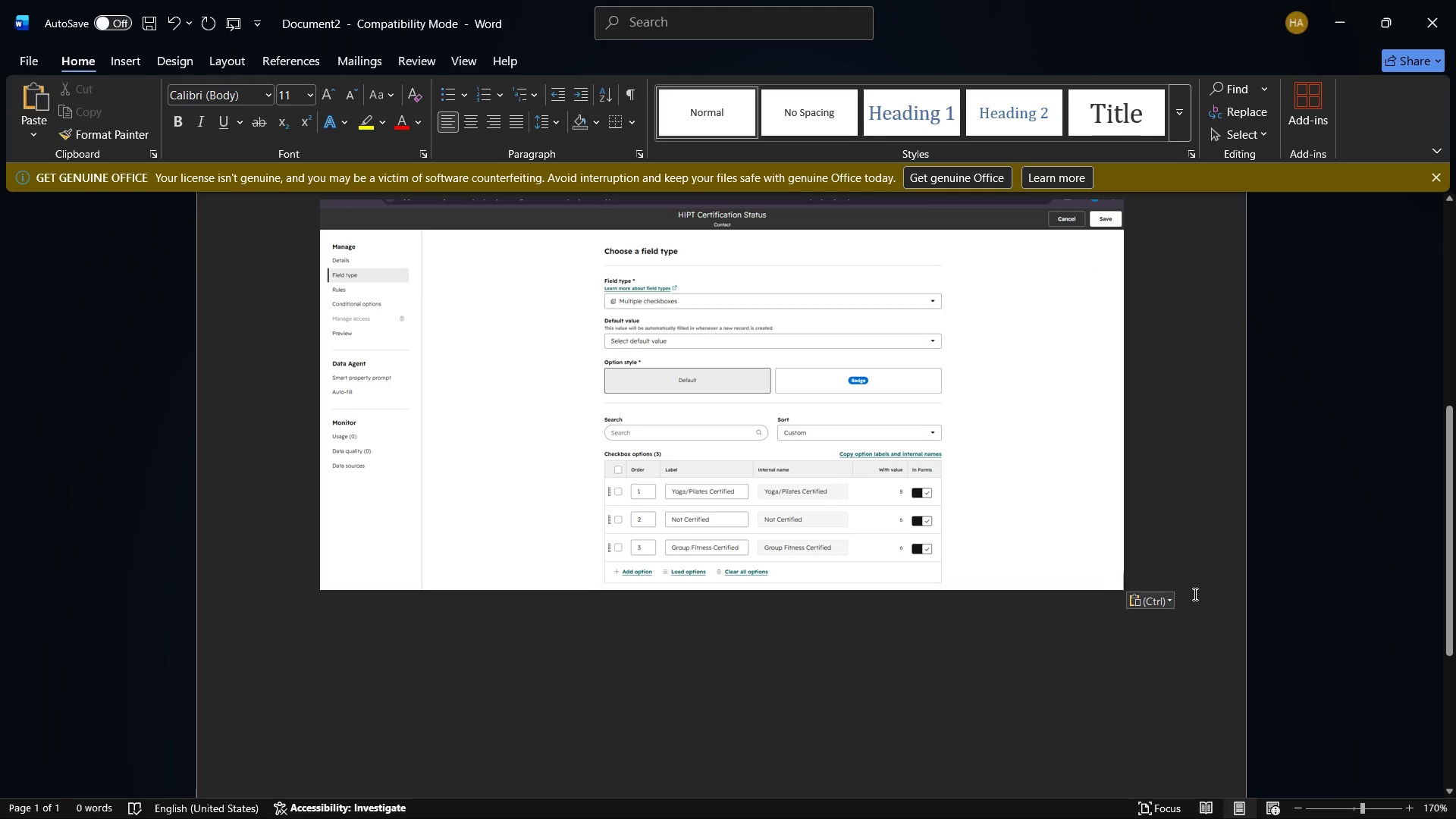 
left_click([1185, 582])
 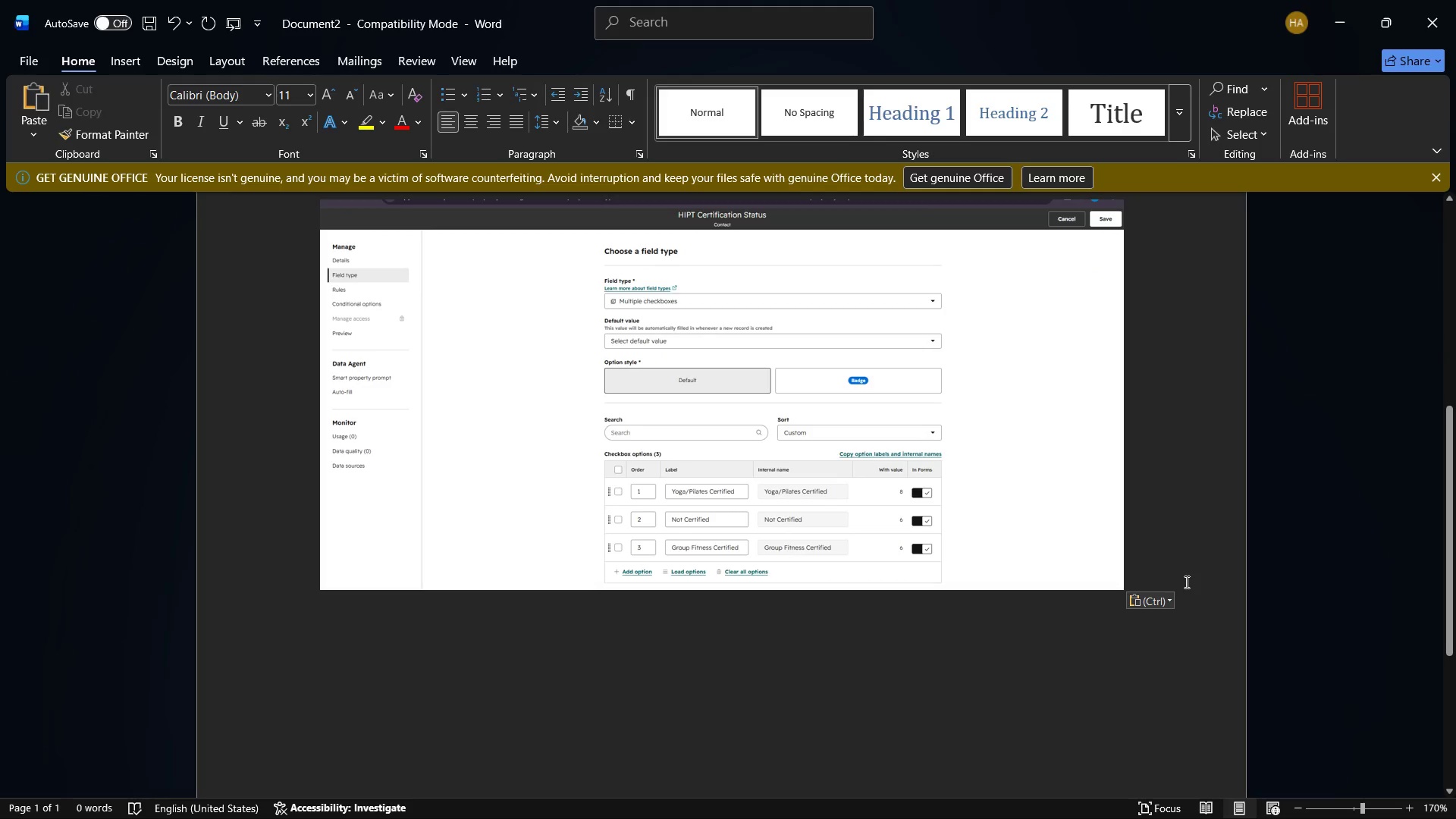 
key(Enter)
 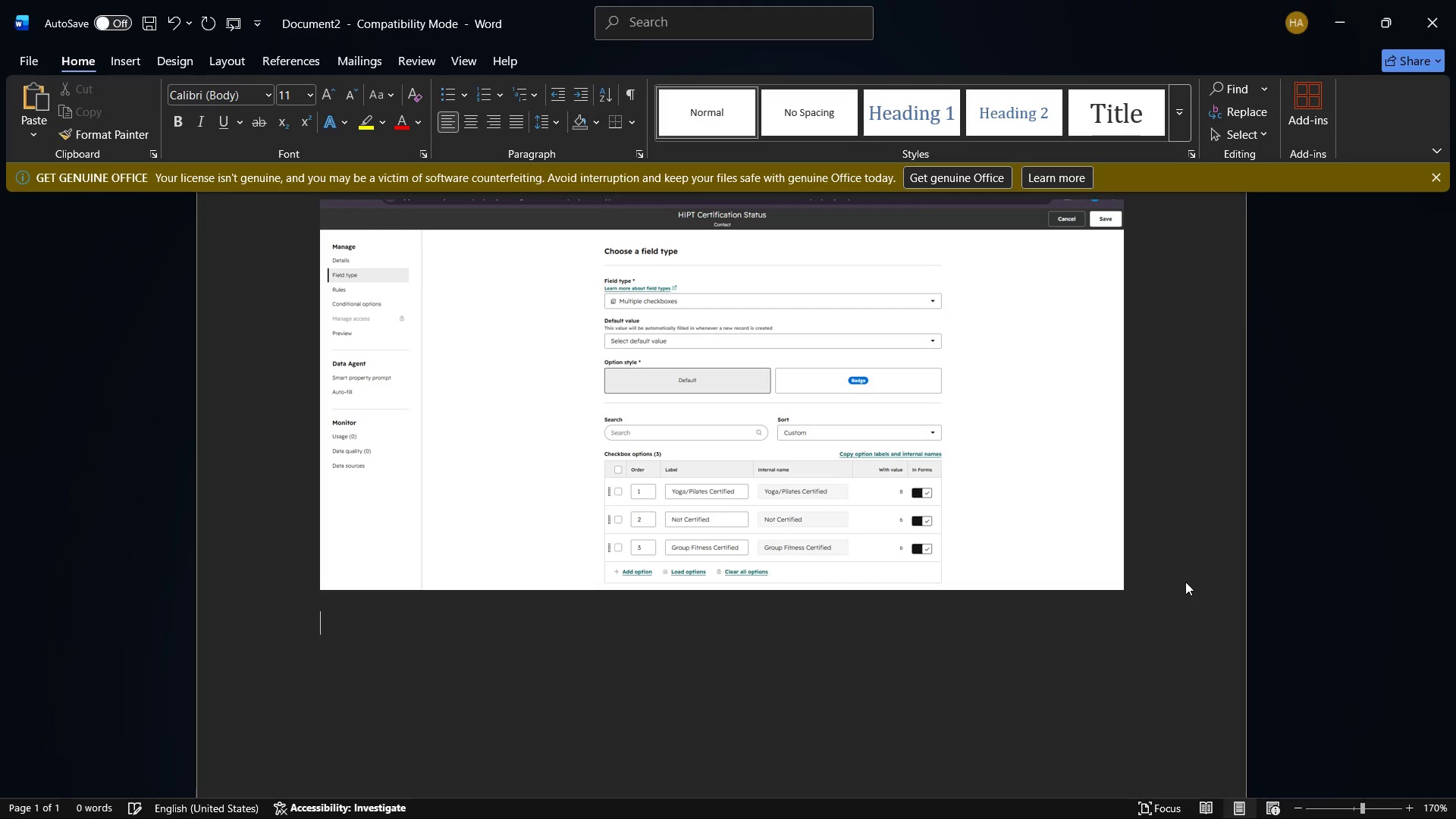 
key(Enter)
 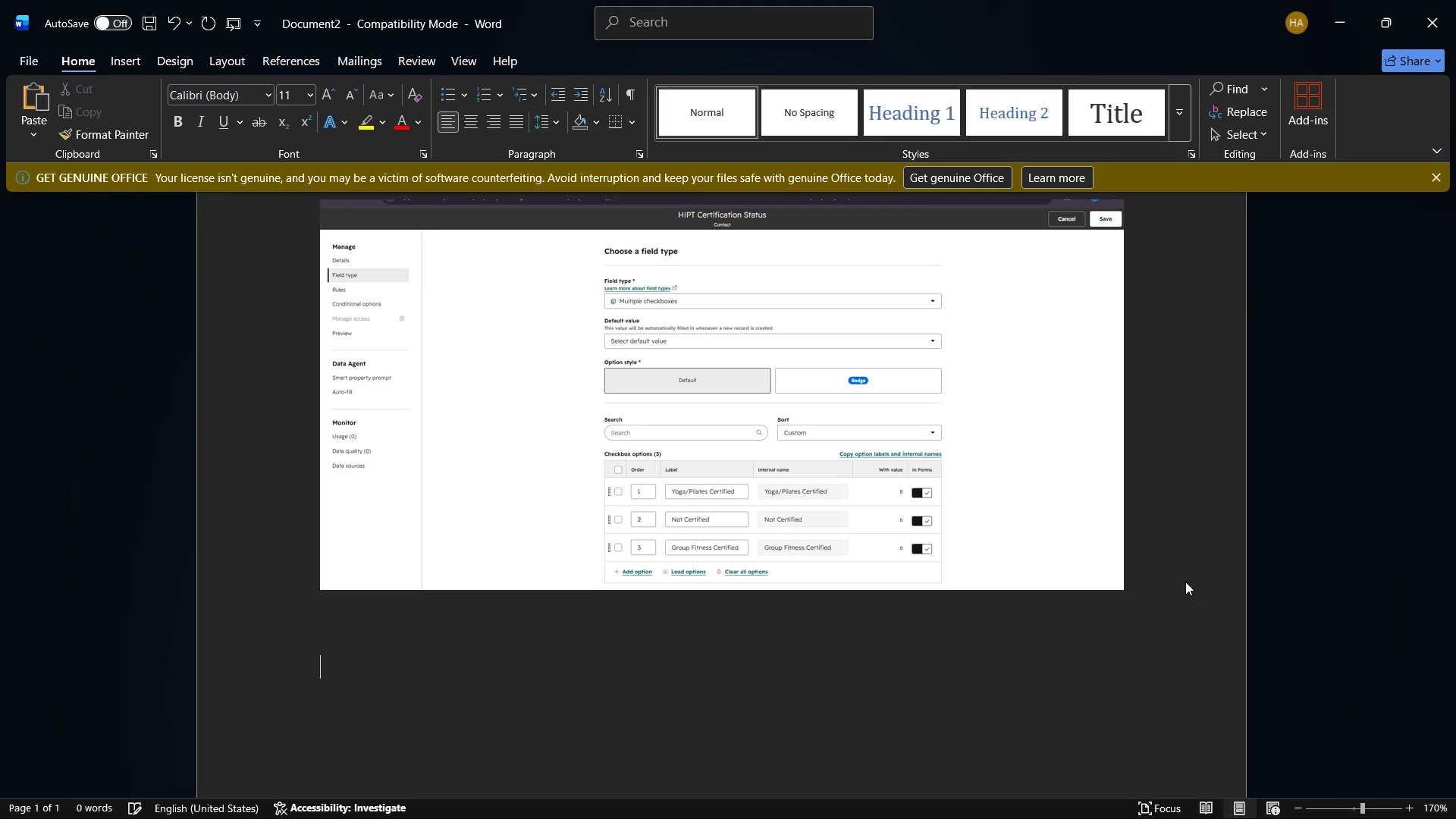 
key(Enter)
 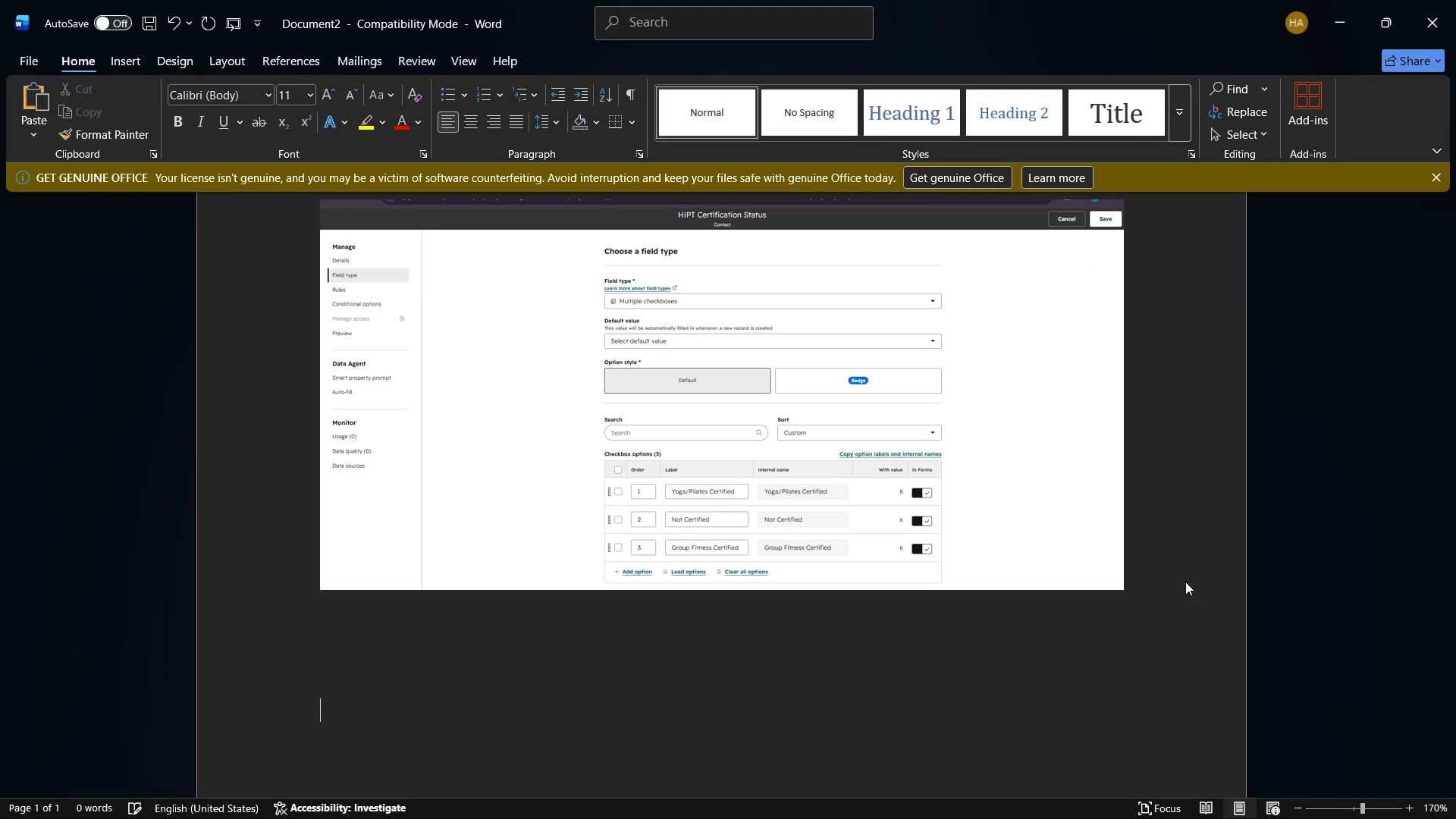 
key(Enter)
 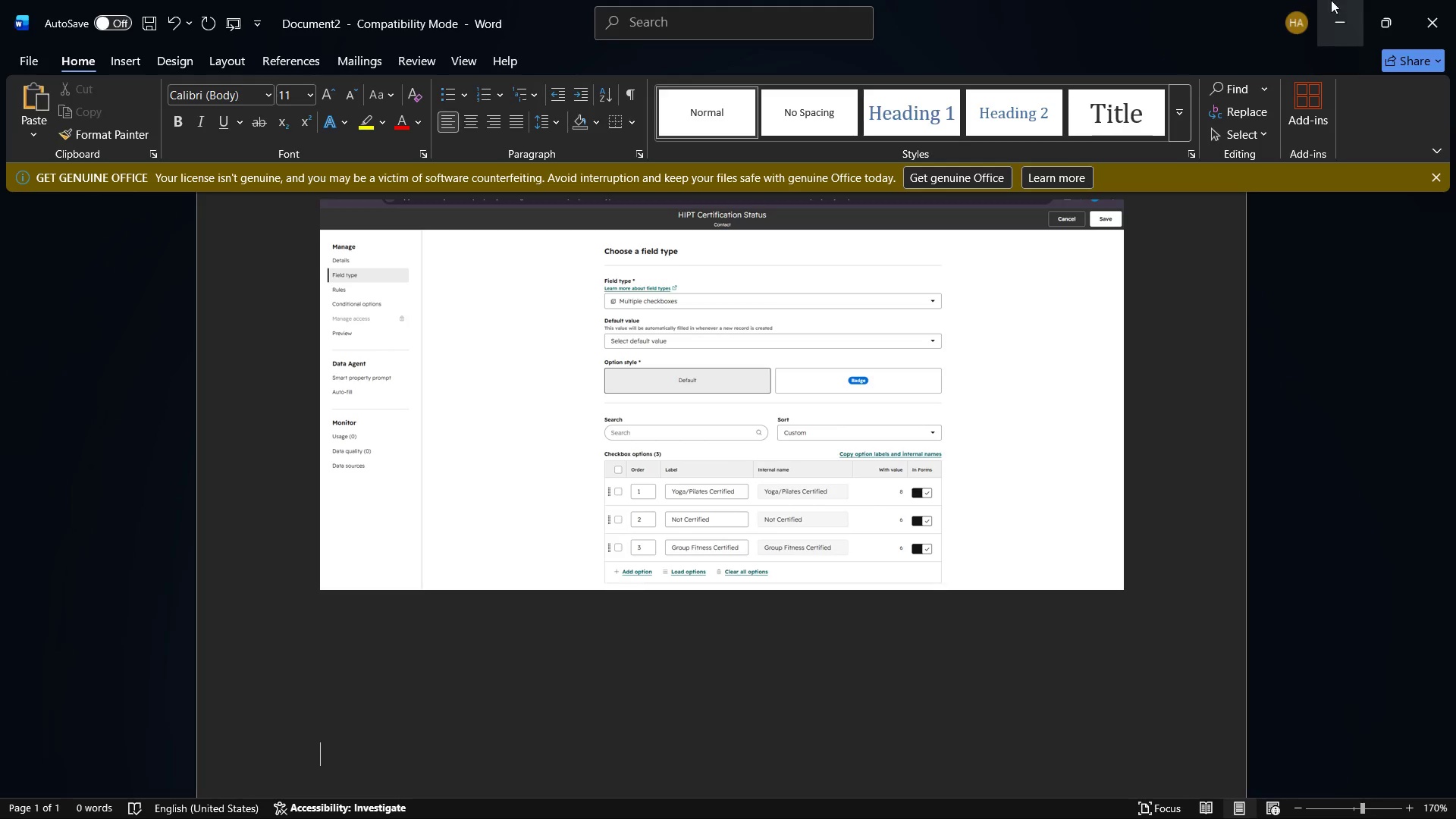 
left_click([1332, 0])
 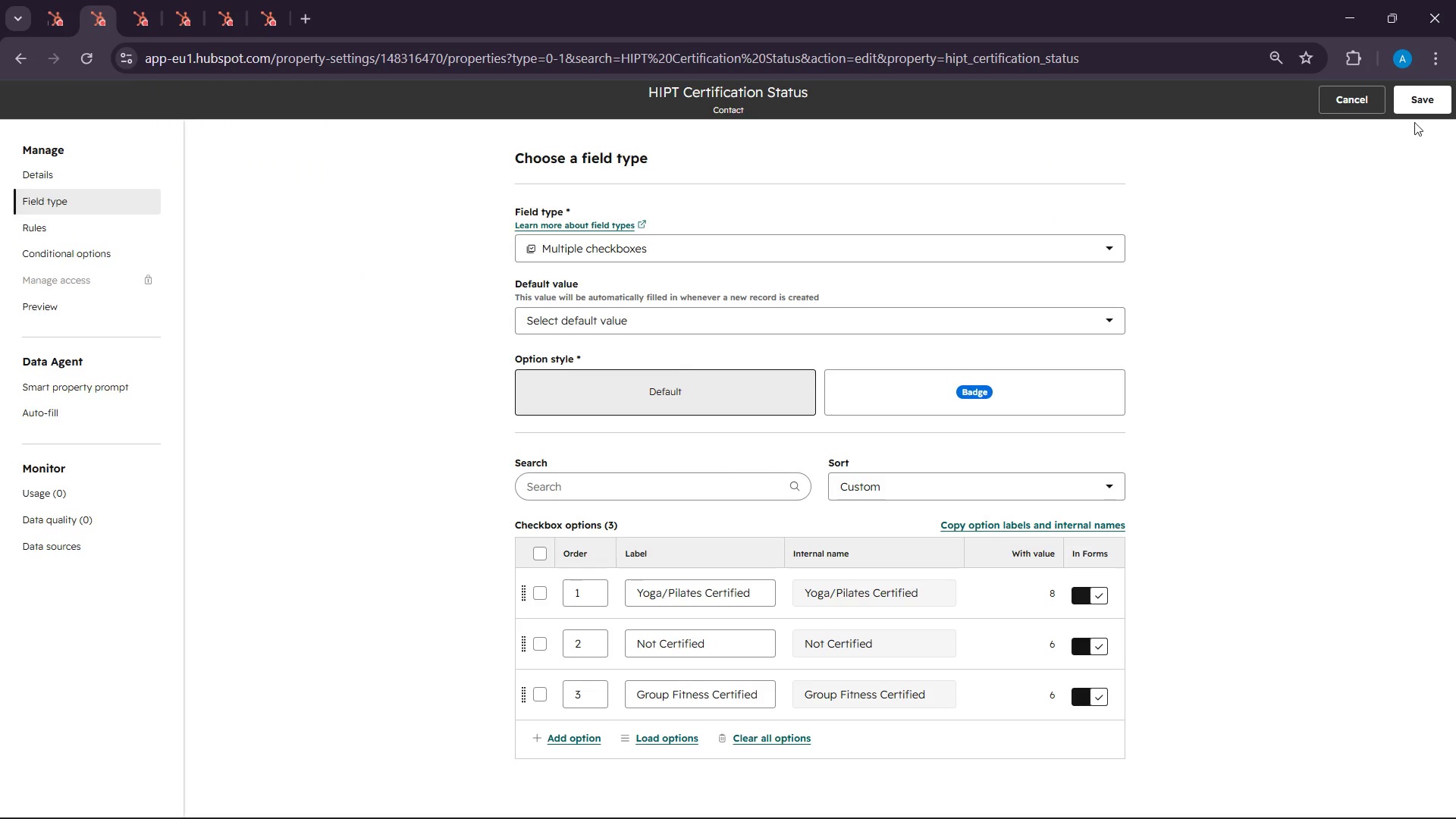 
double_click([1414, 99])
 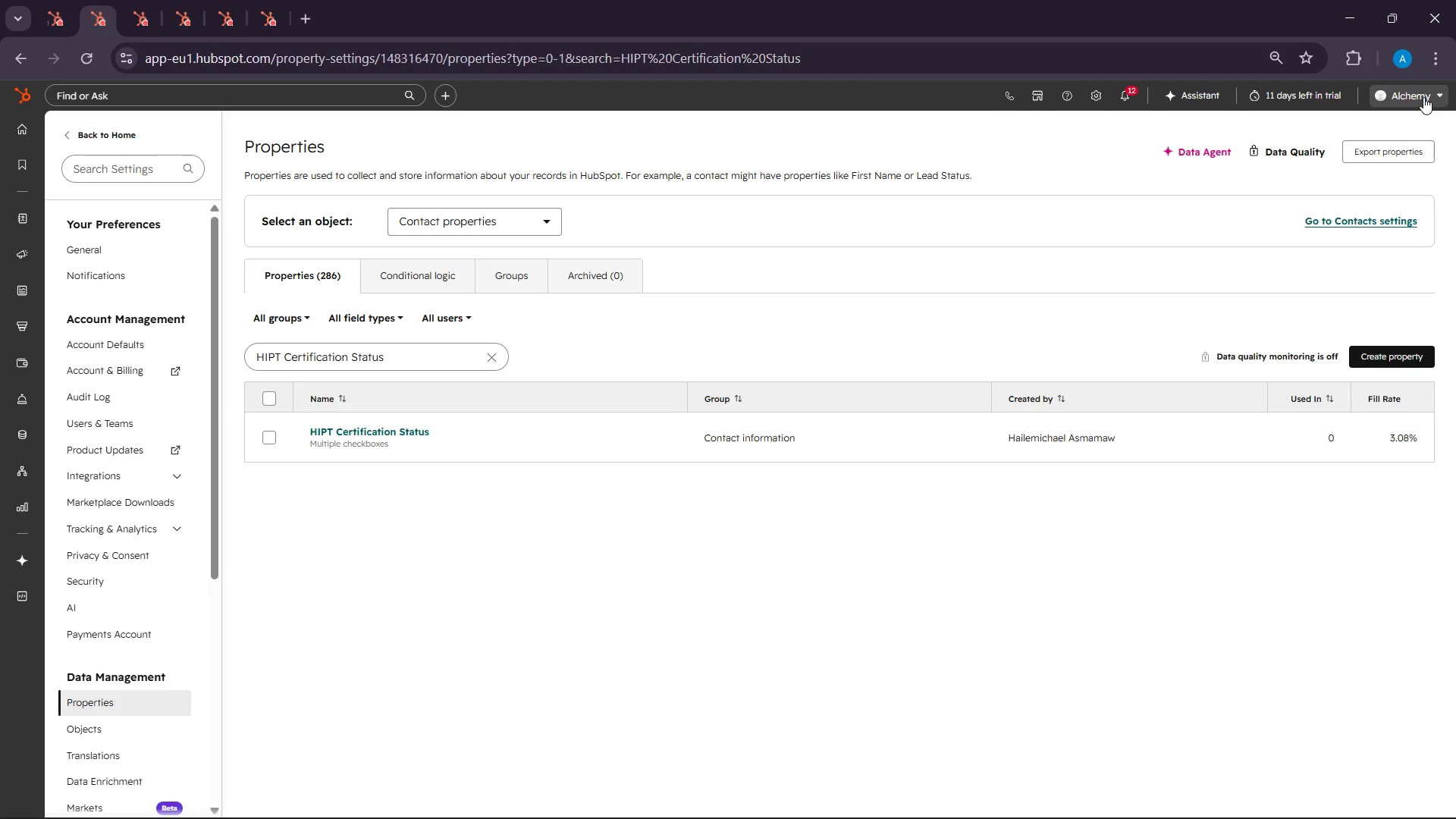 
wait(12.31)
 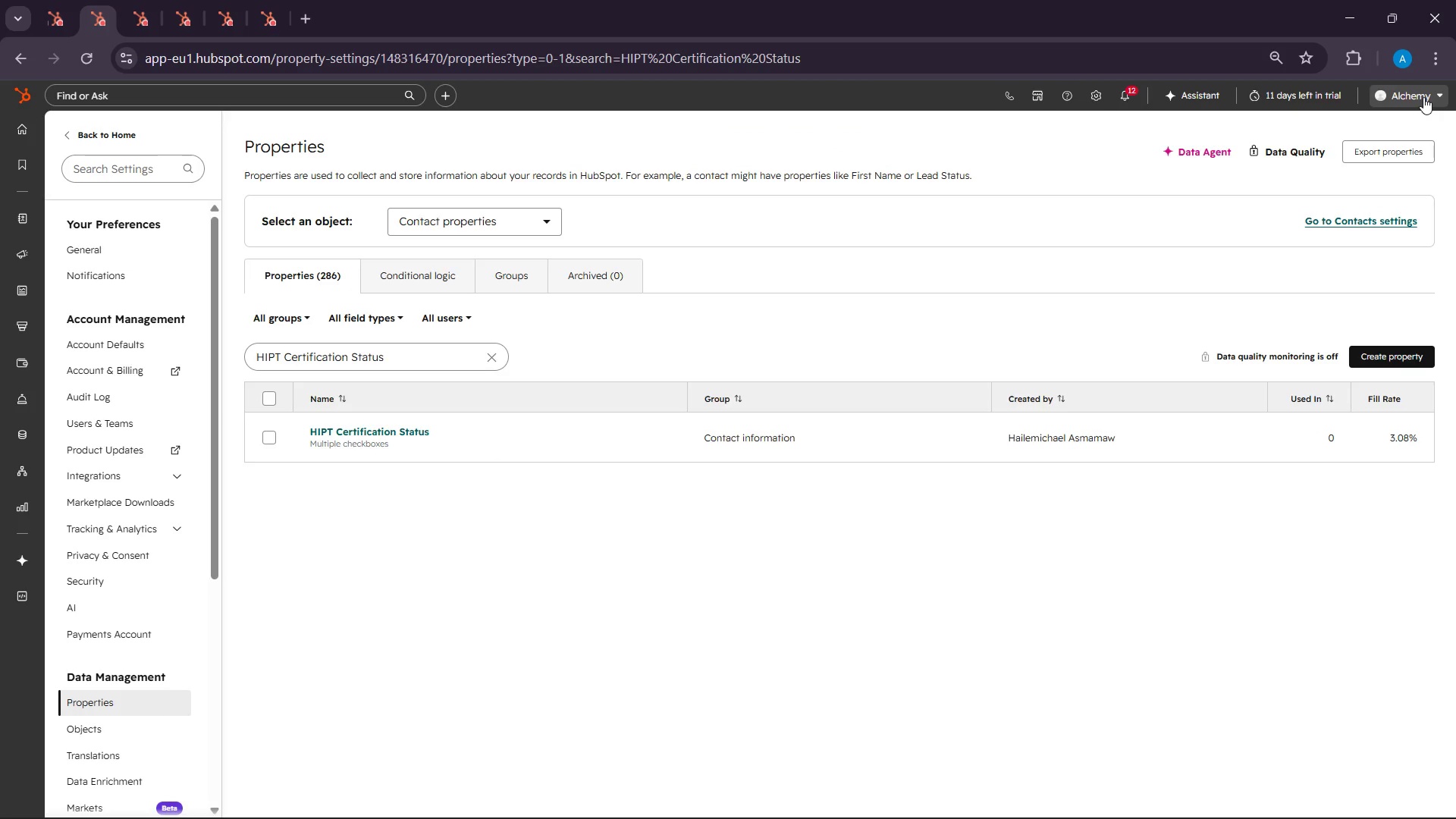 
left_click([1062, 805])
 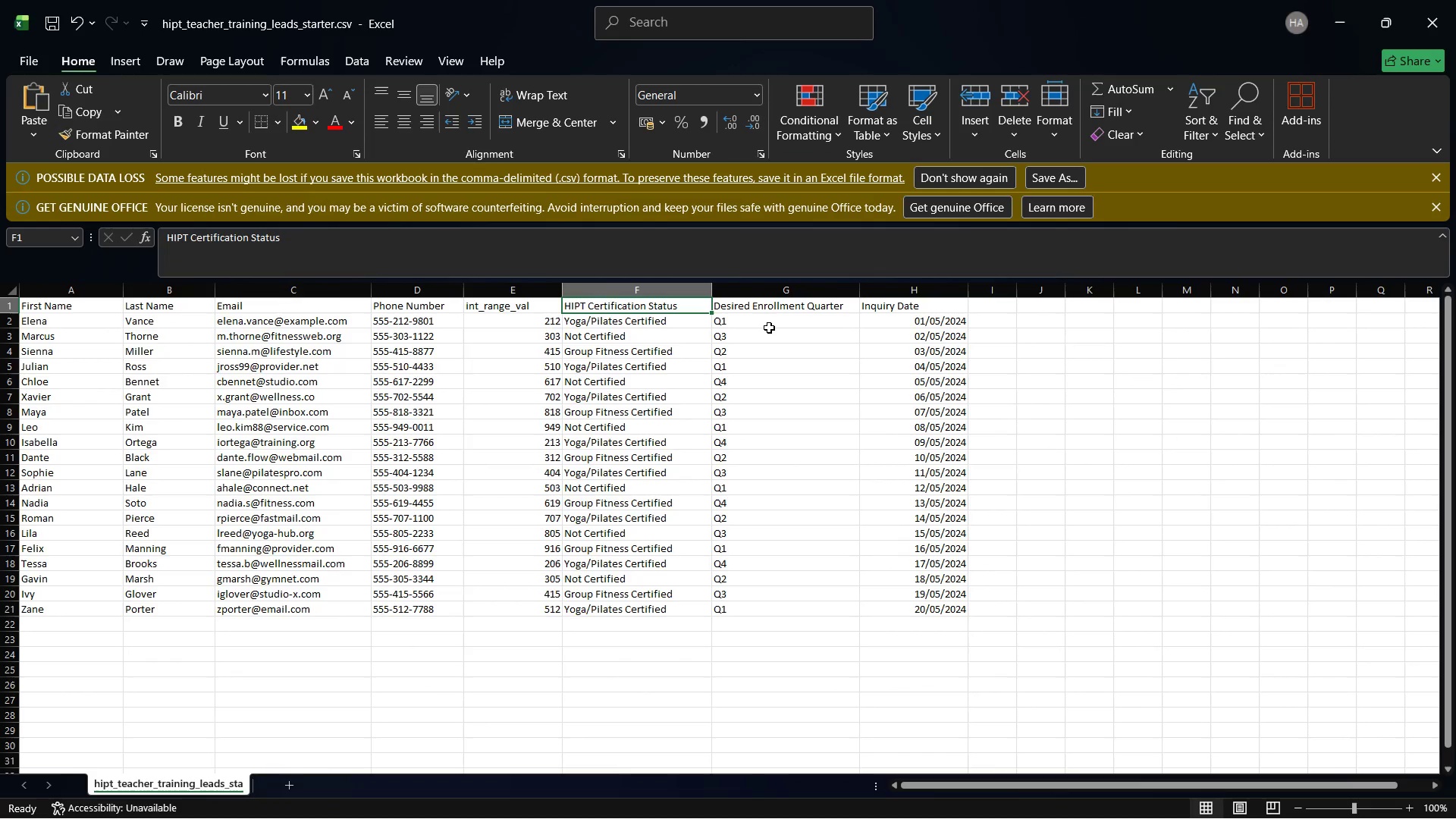 
left_click([770, 303])
 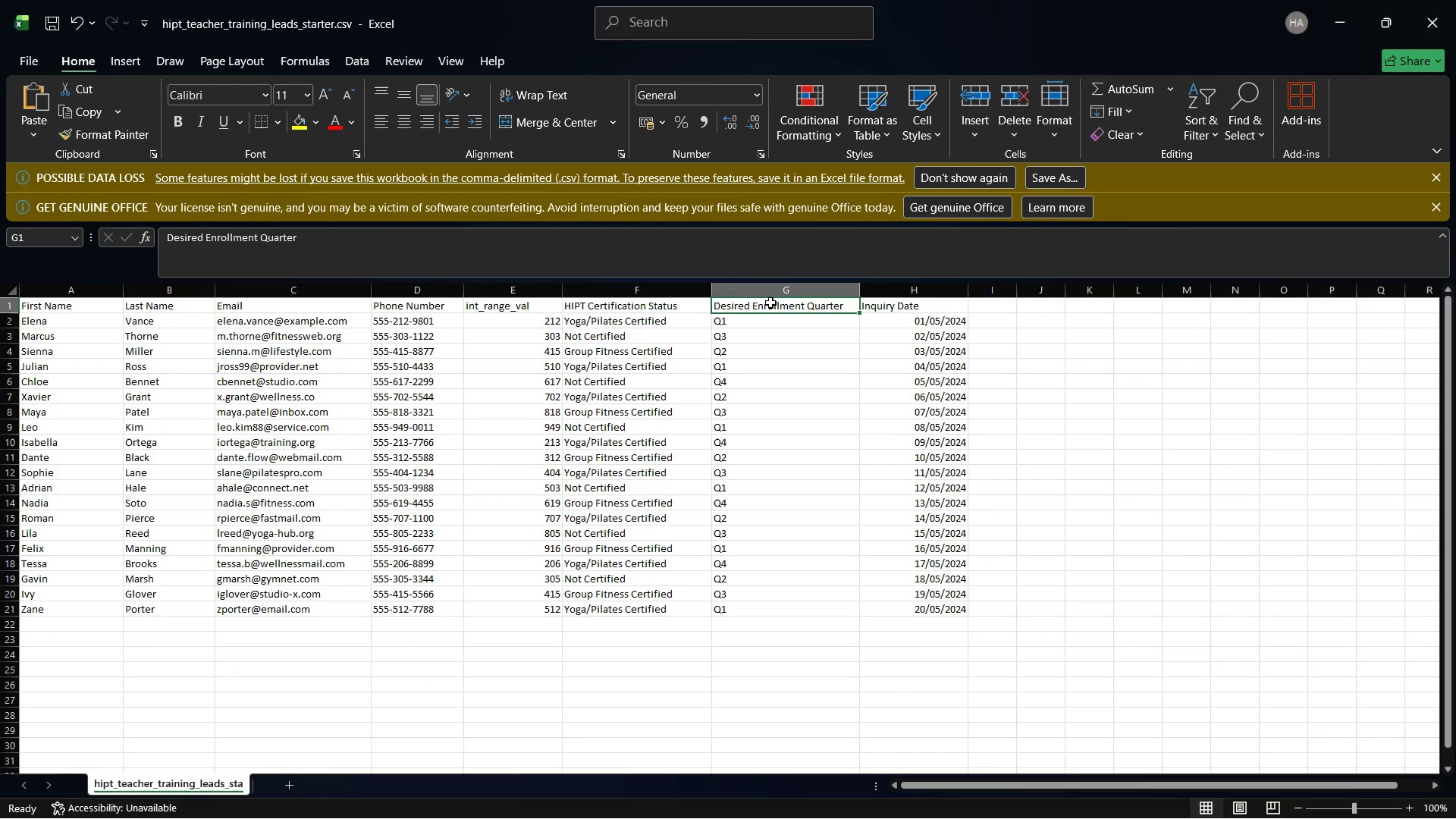 
right_click([770, 303])
 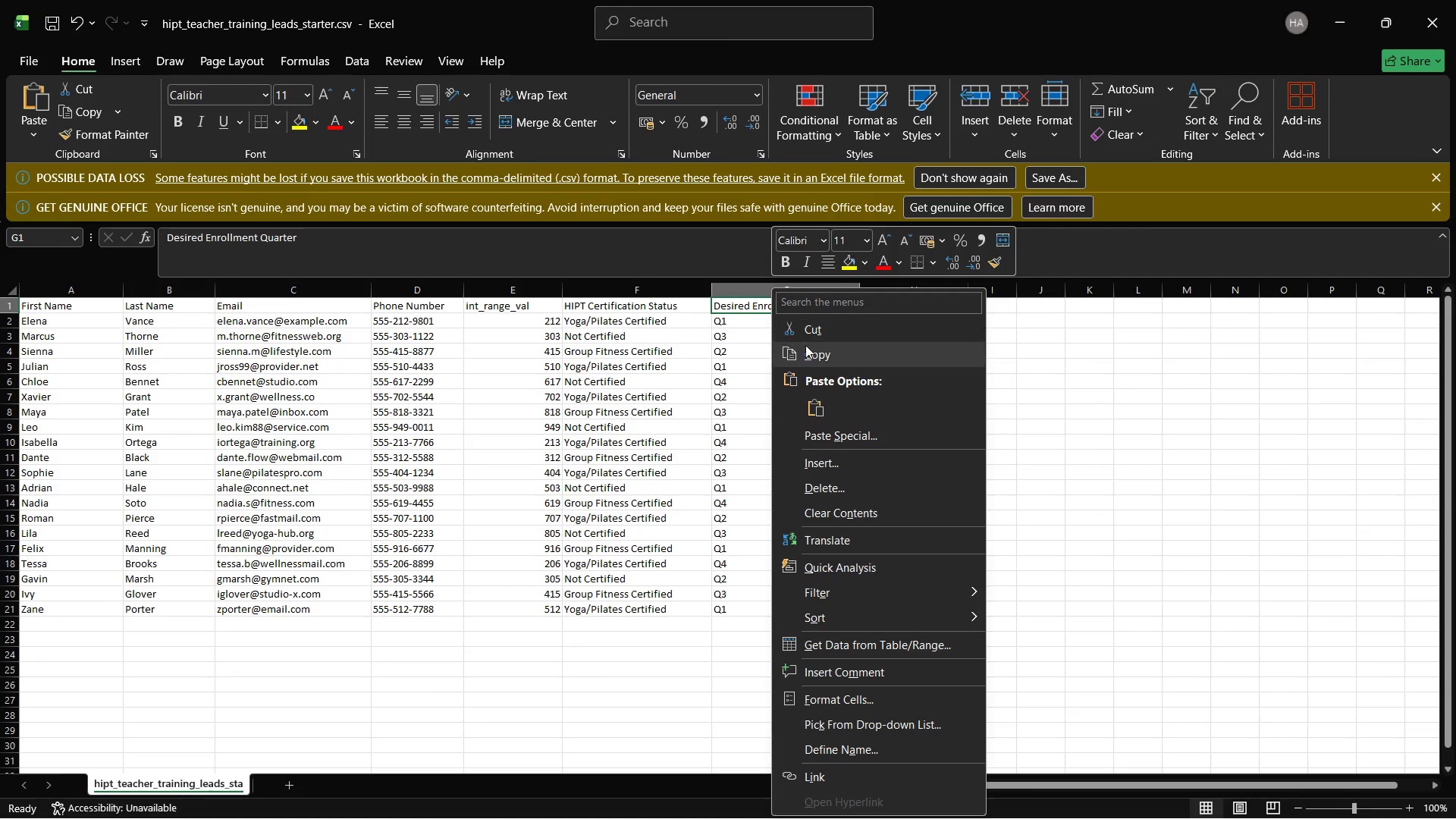 
left_click([807, 349])
 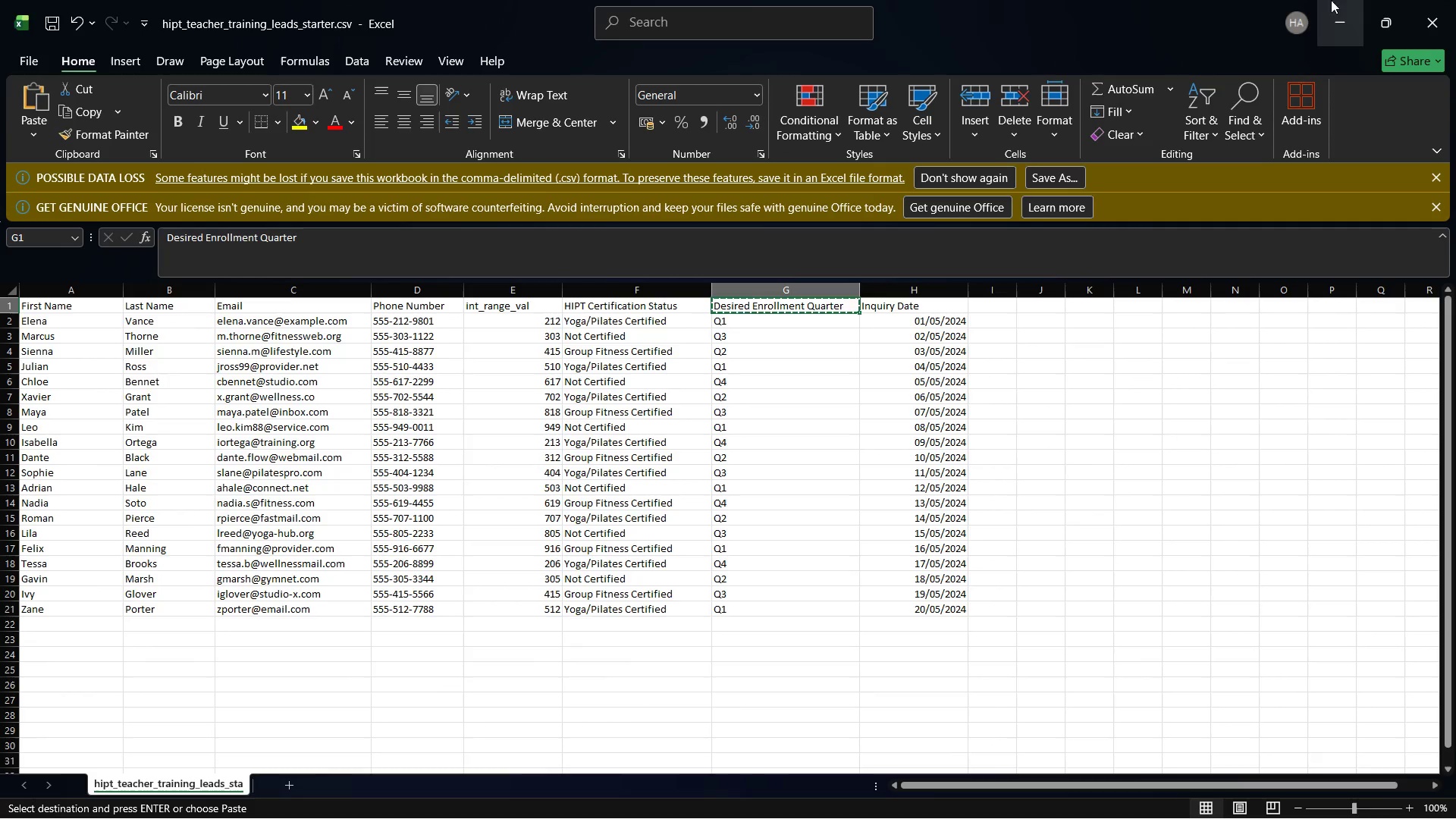 
left_click([1351, 0])
 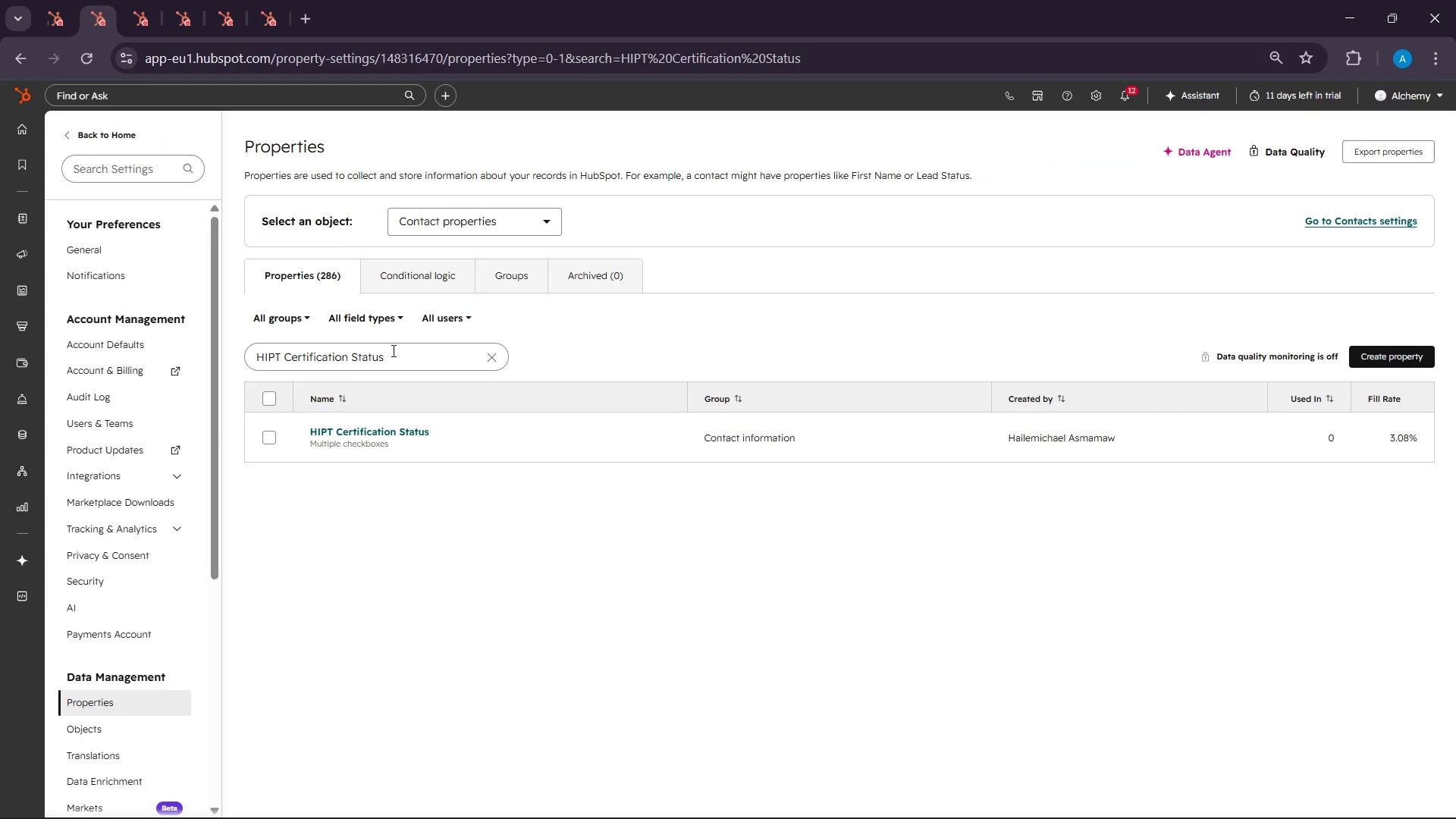 
double_click([392, 350])
 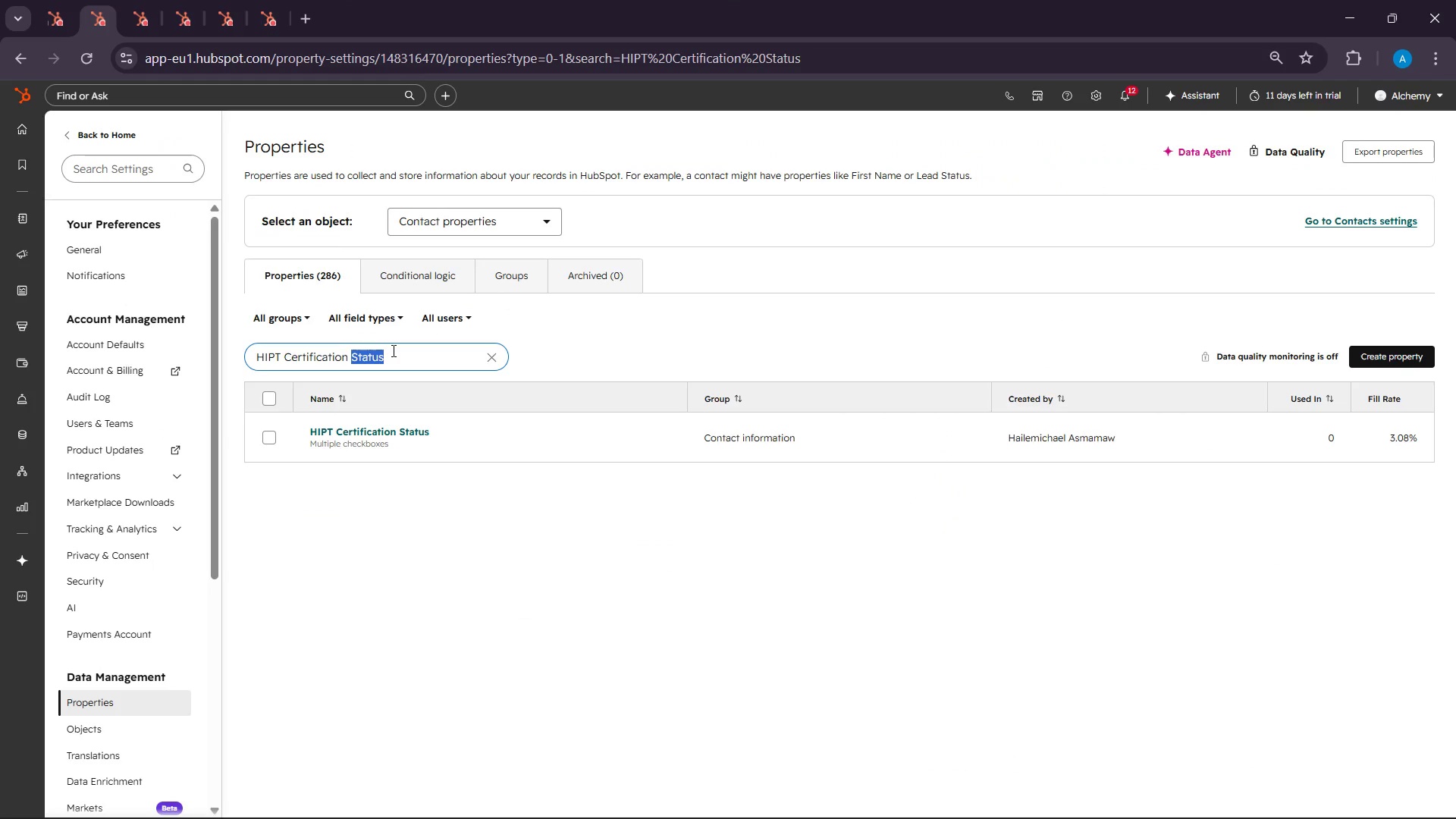 
triple_click([392, 350])
 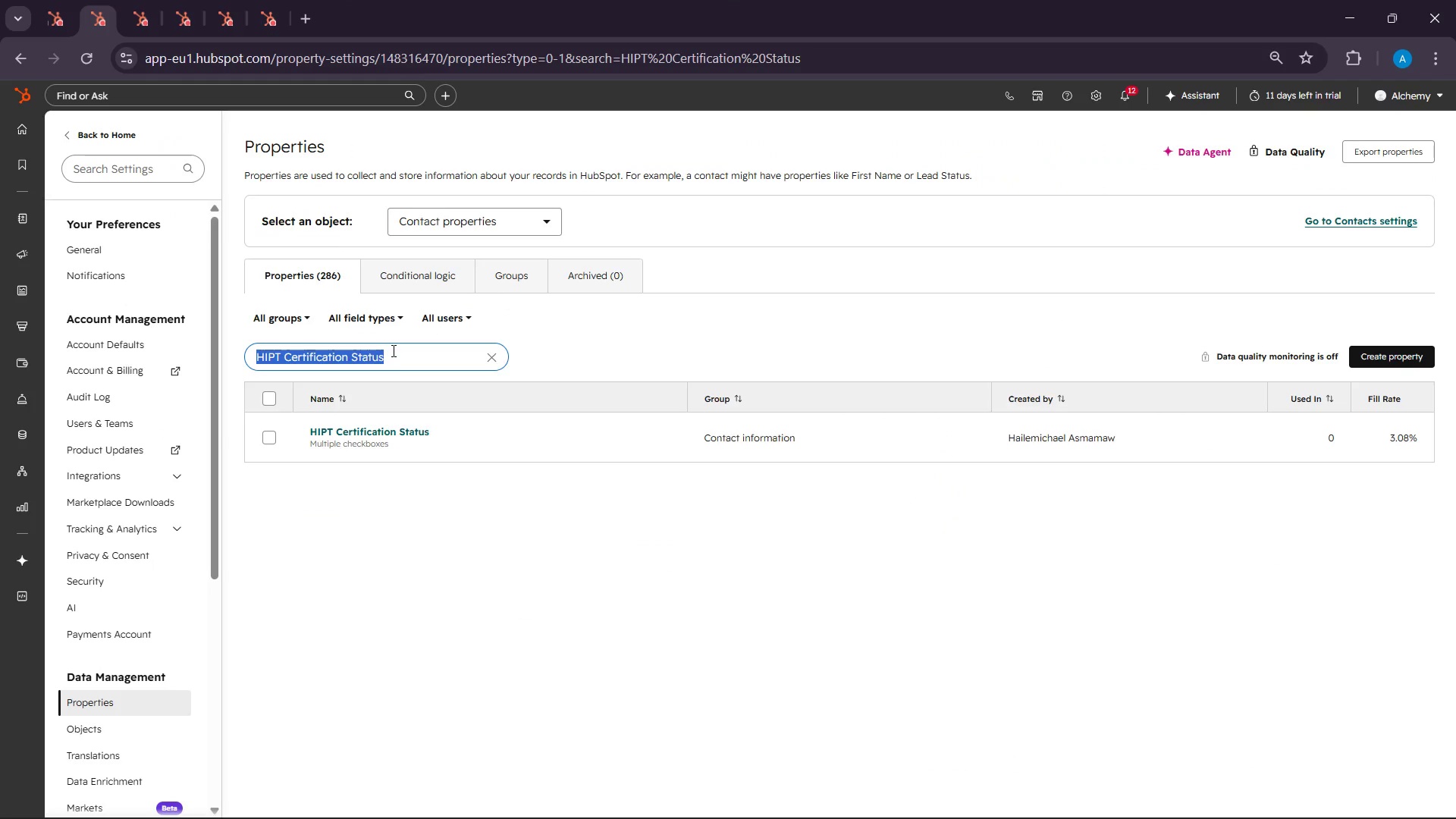 
right_click([392, 350])
 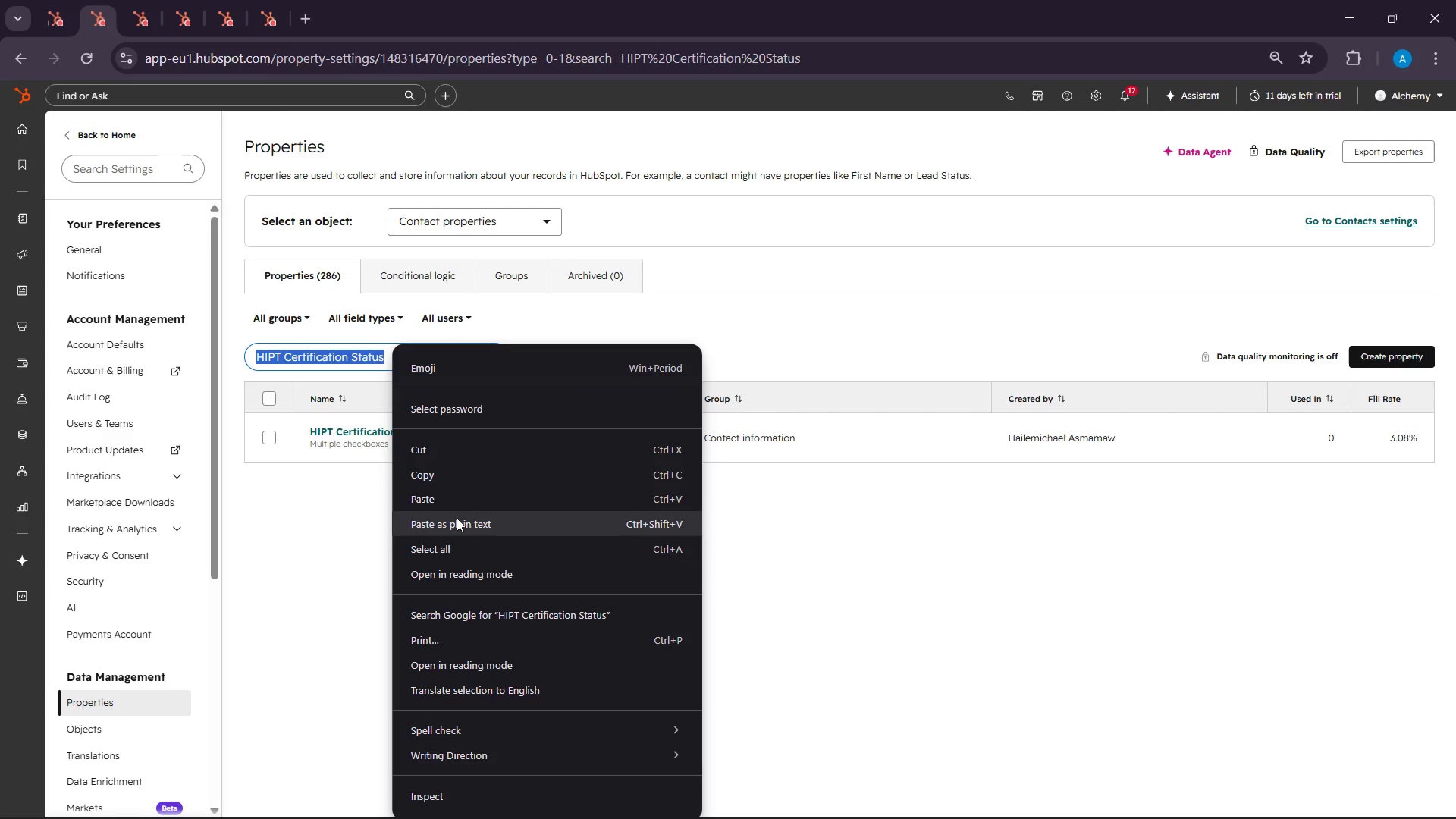 
left_click([450, 505])
 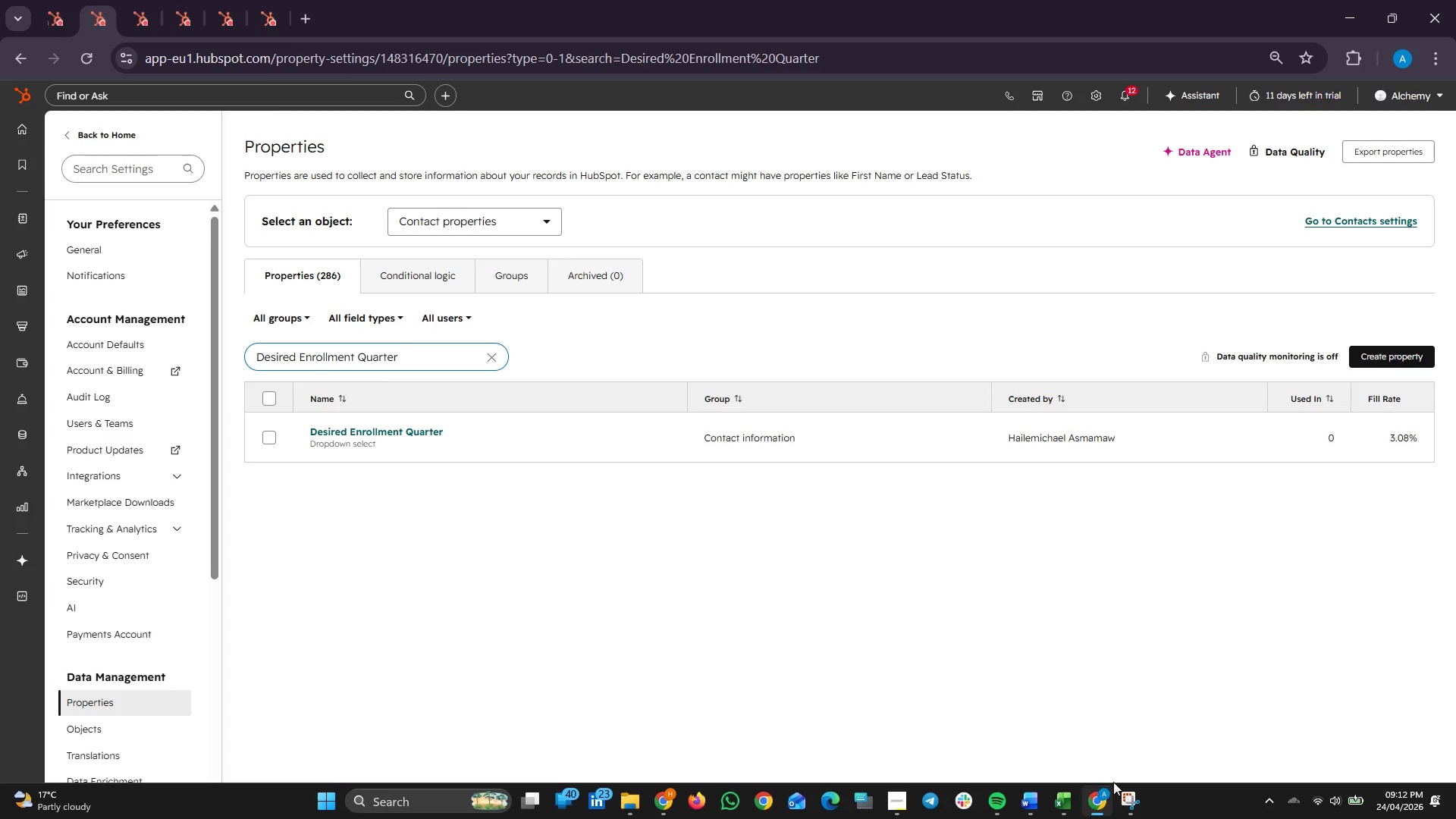 
left_click([1122, 790])
 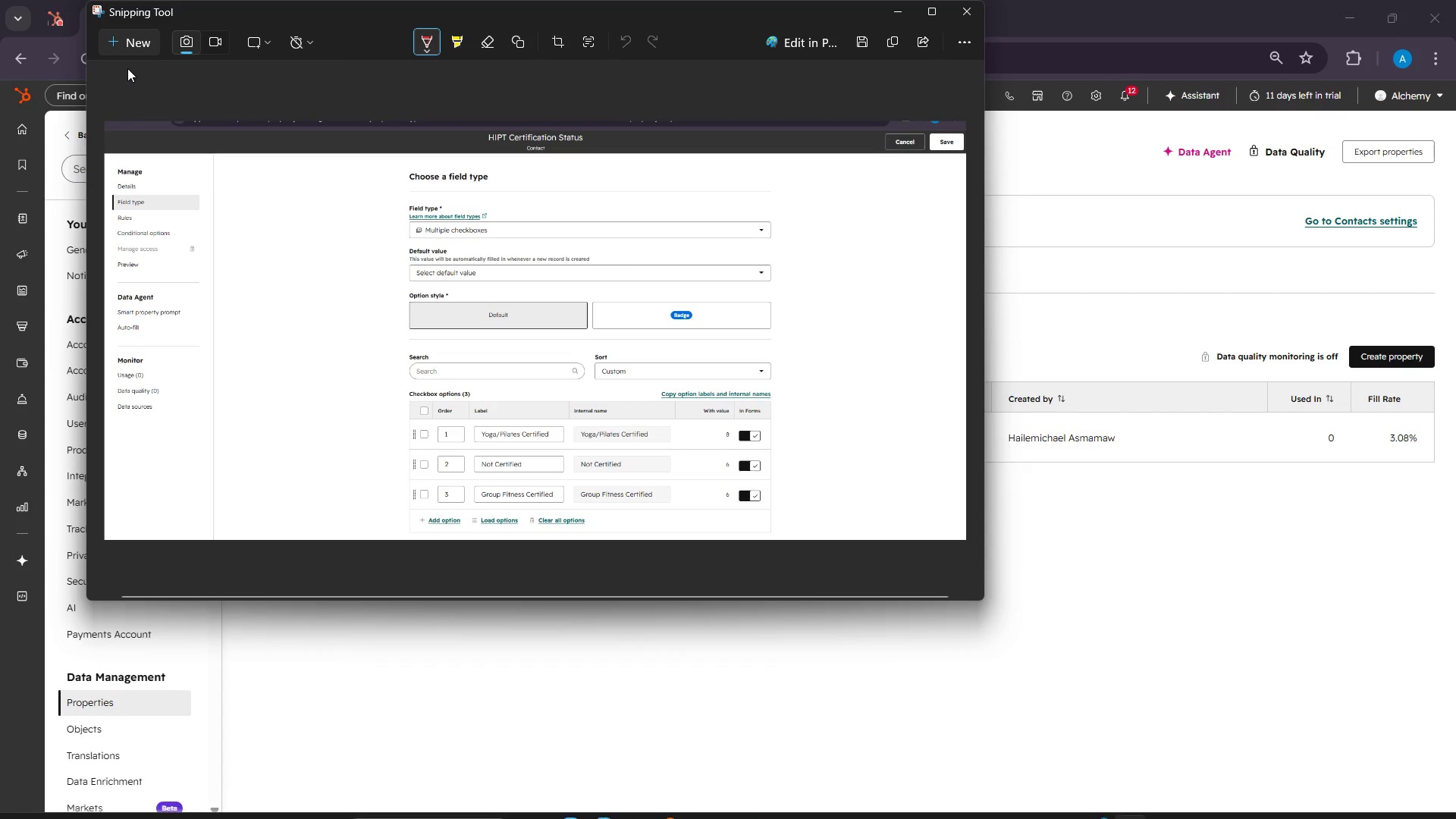 
left_click([124, 42])
 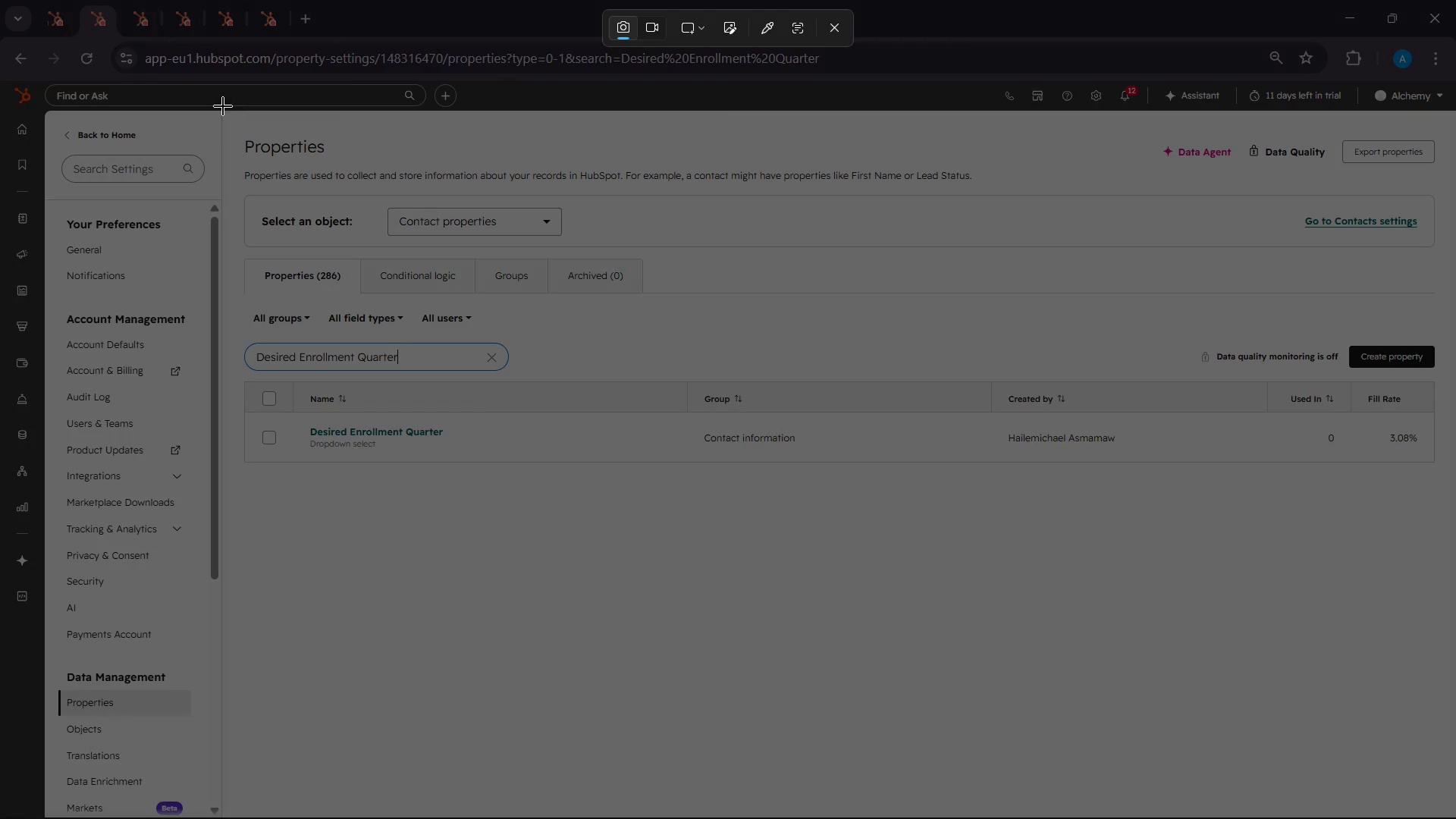 
left_click_drag(start_coordinate=[216, 105], to_coordinate=[1455, 466])
 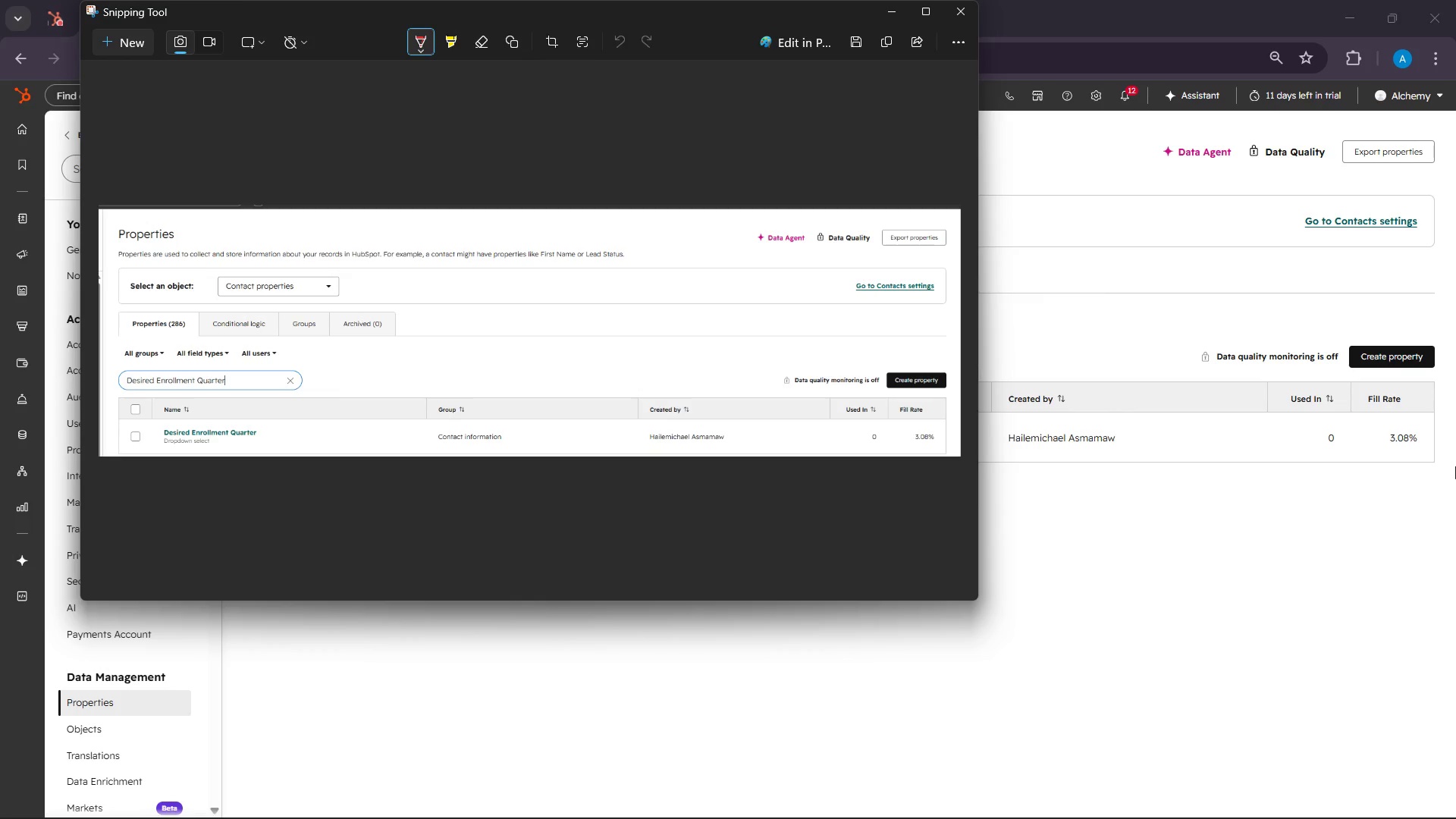 
wait(5.7)
 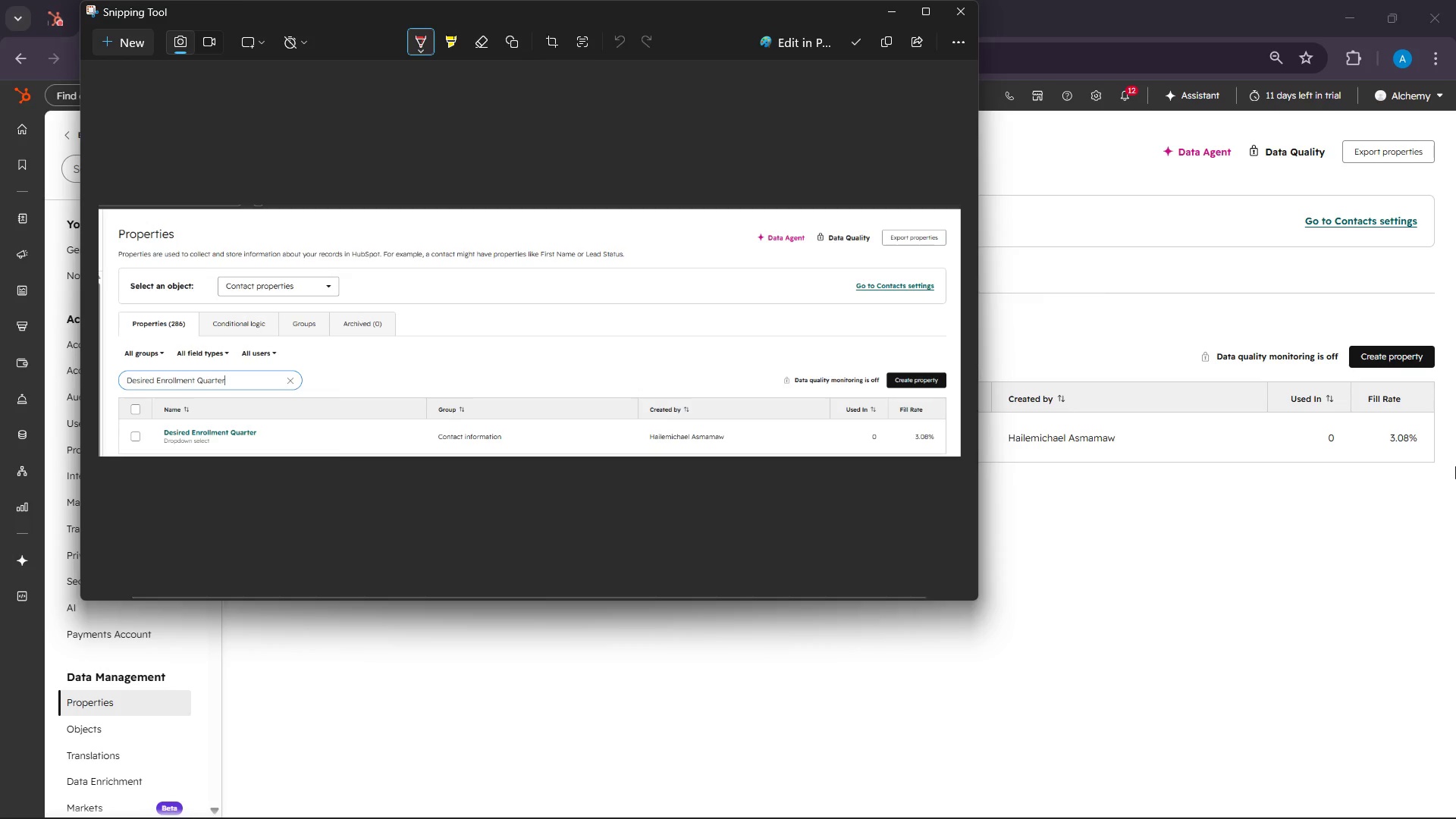 
left_click([880, 45])
 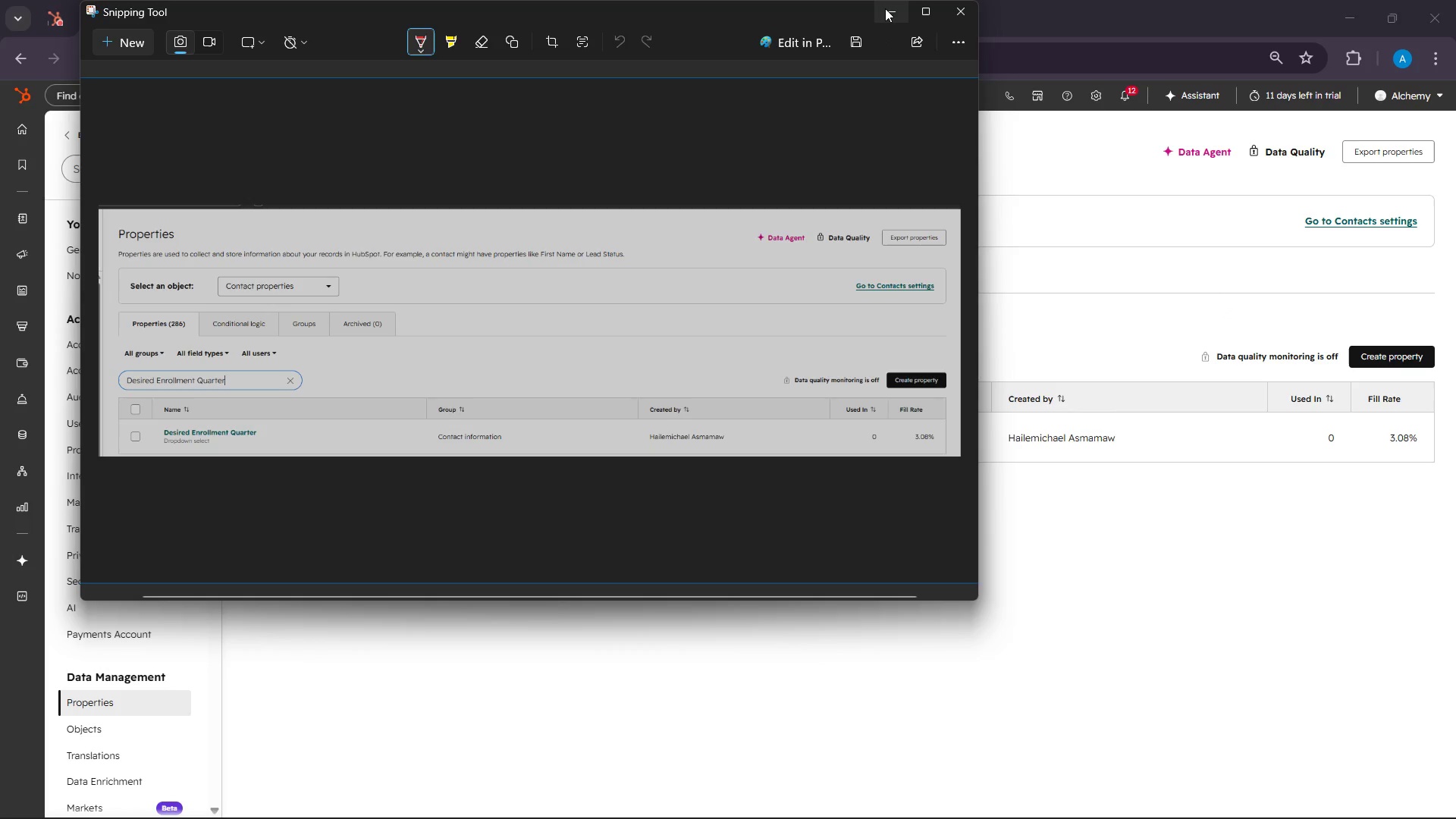 
left_click([885, 8])
 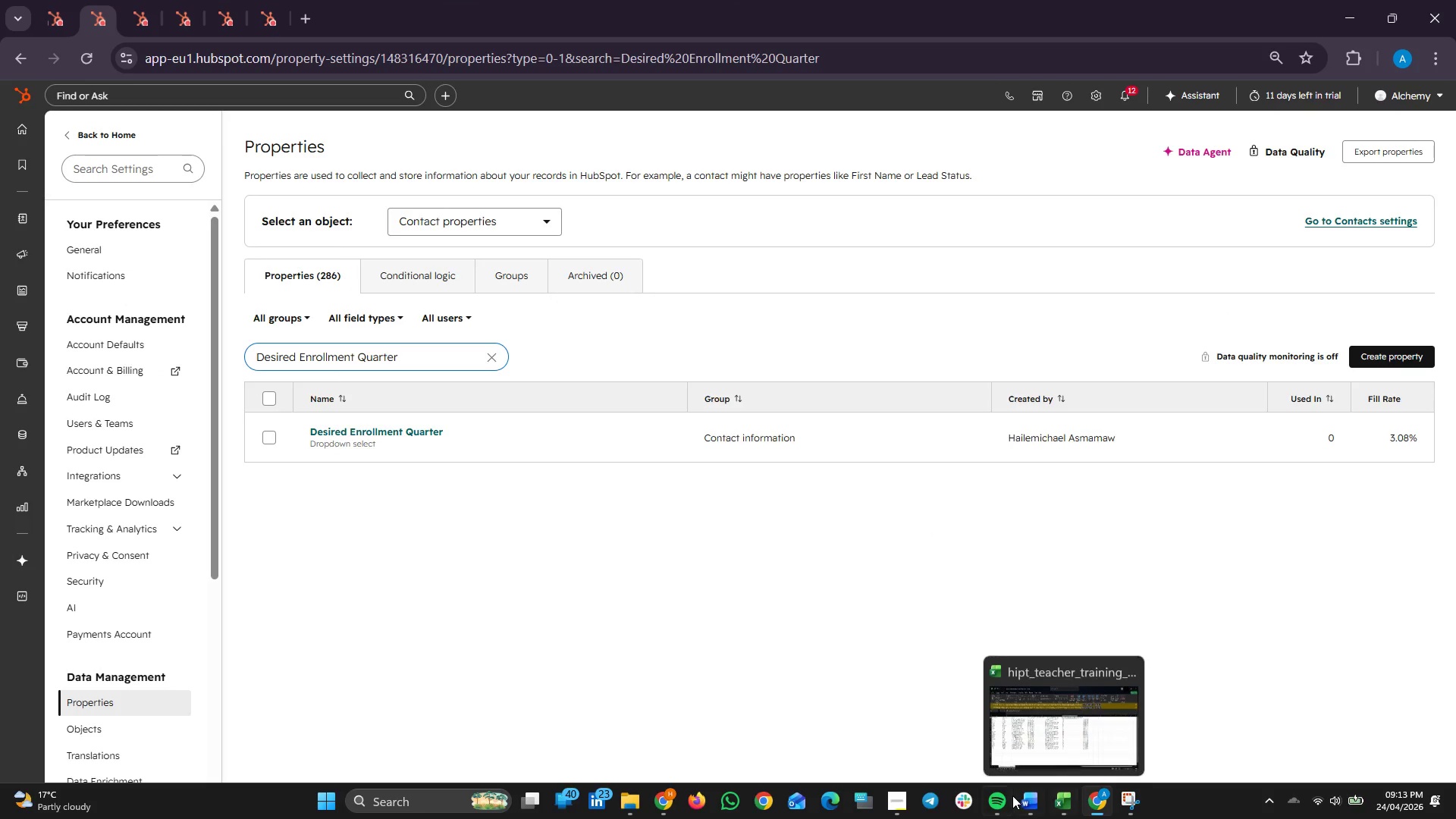 
left_click([1028, 794])
 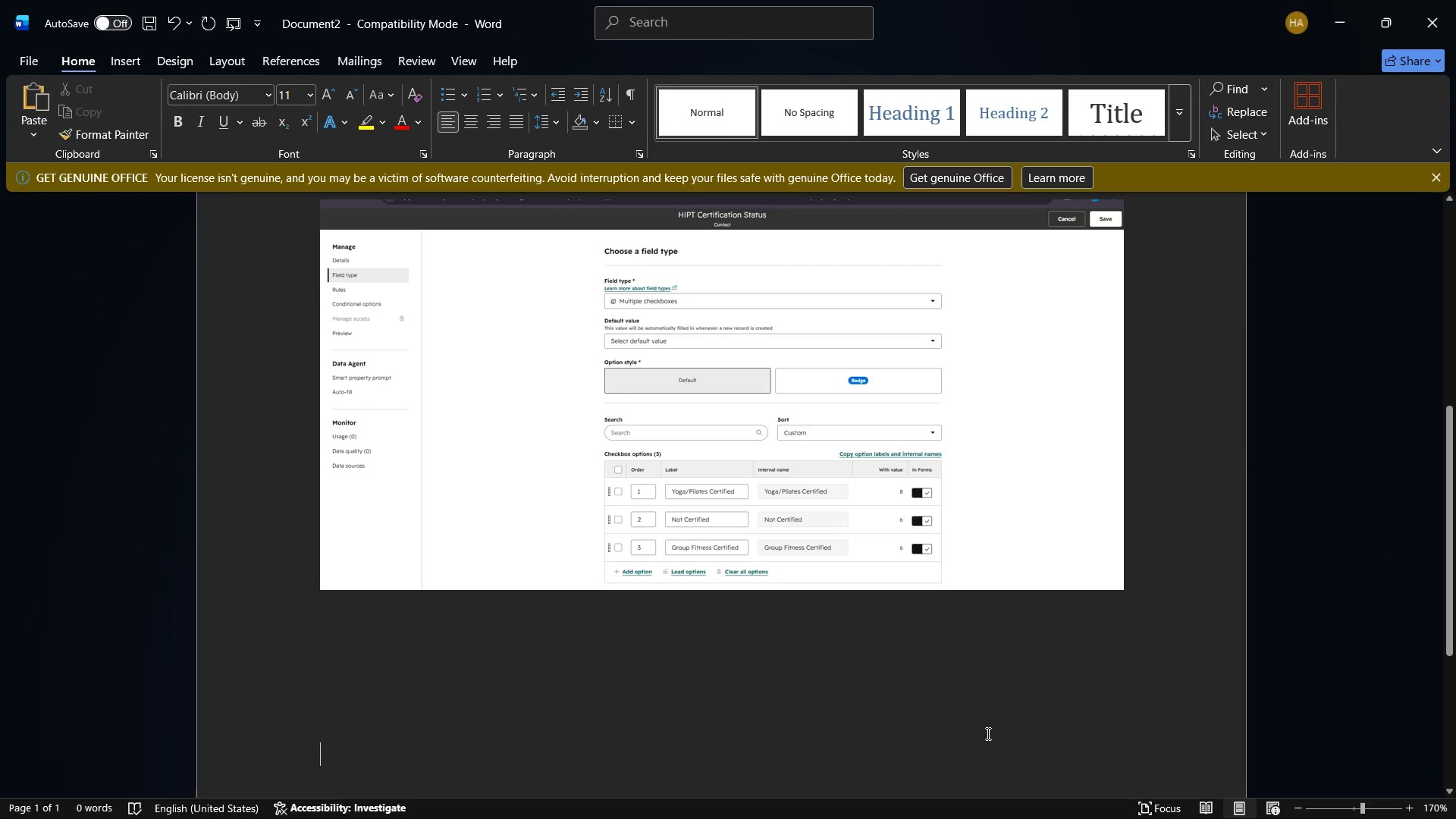 
key(Control+V)
 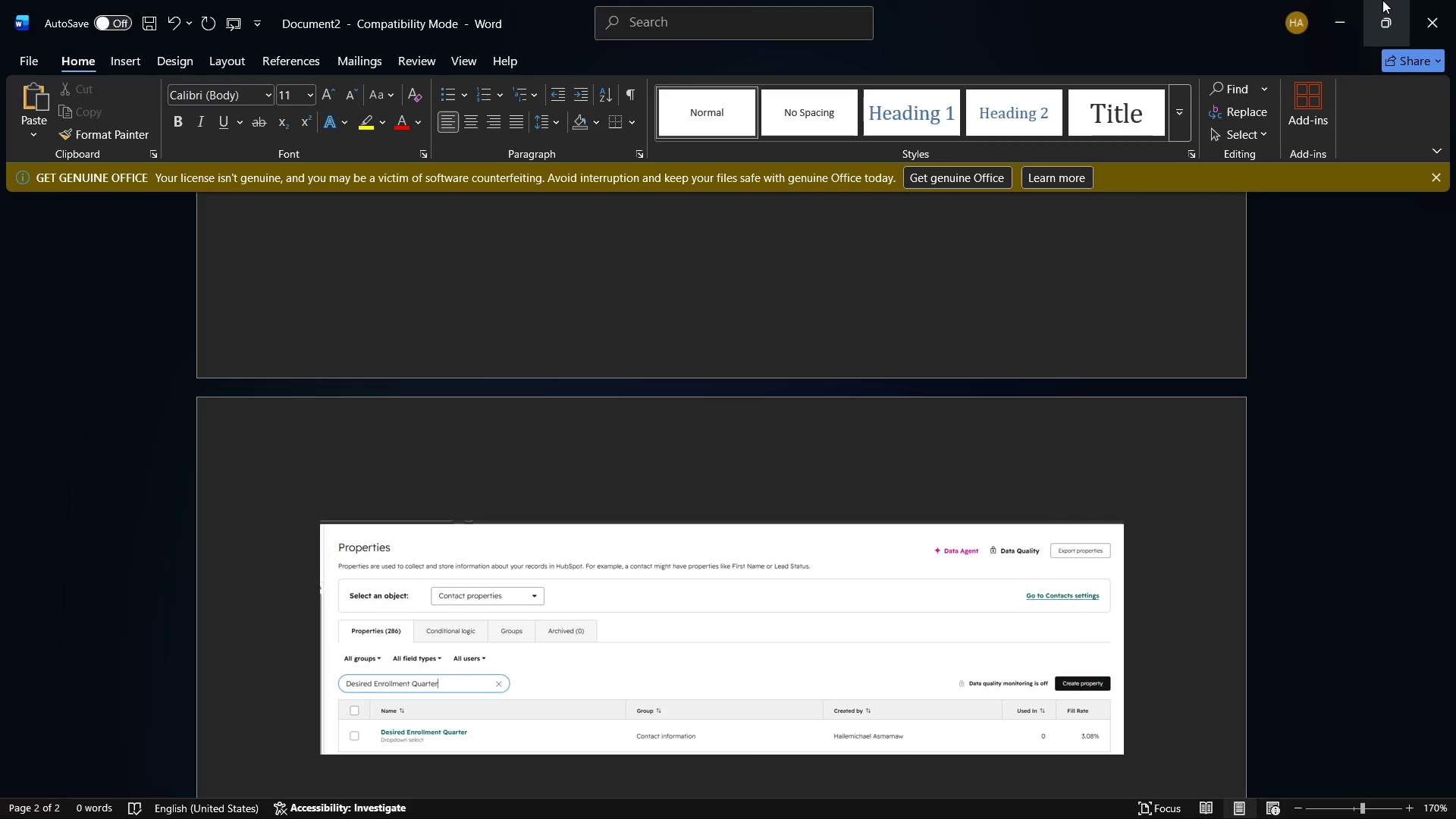 
left_click([1353, 0])
 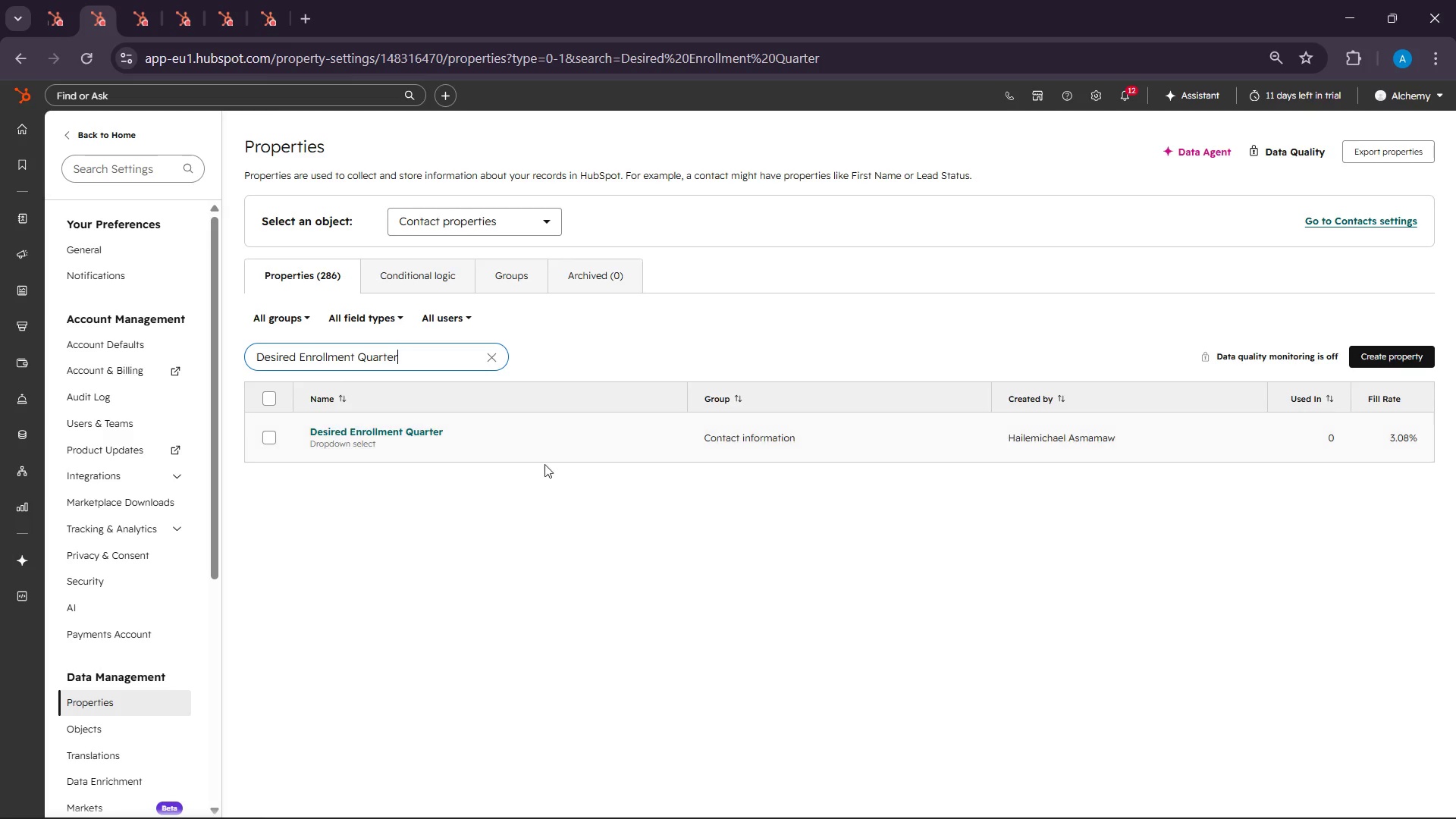 
left_click([403, 435])
 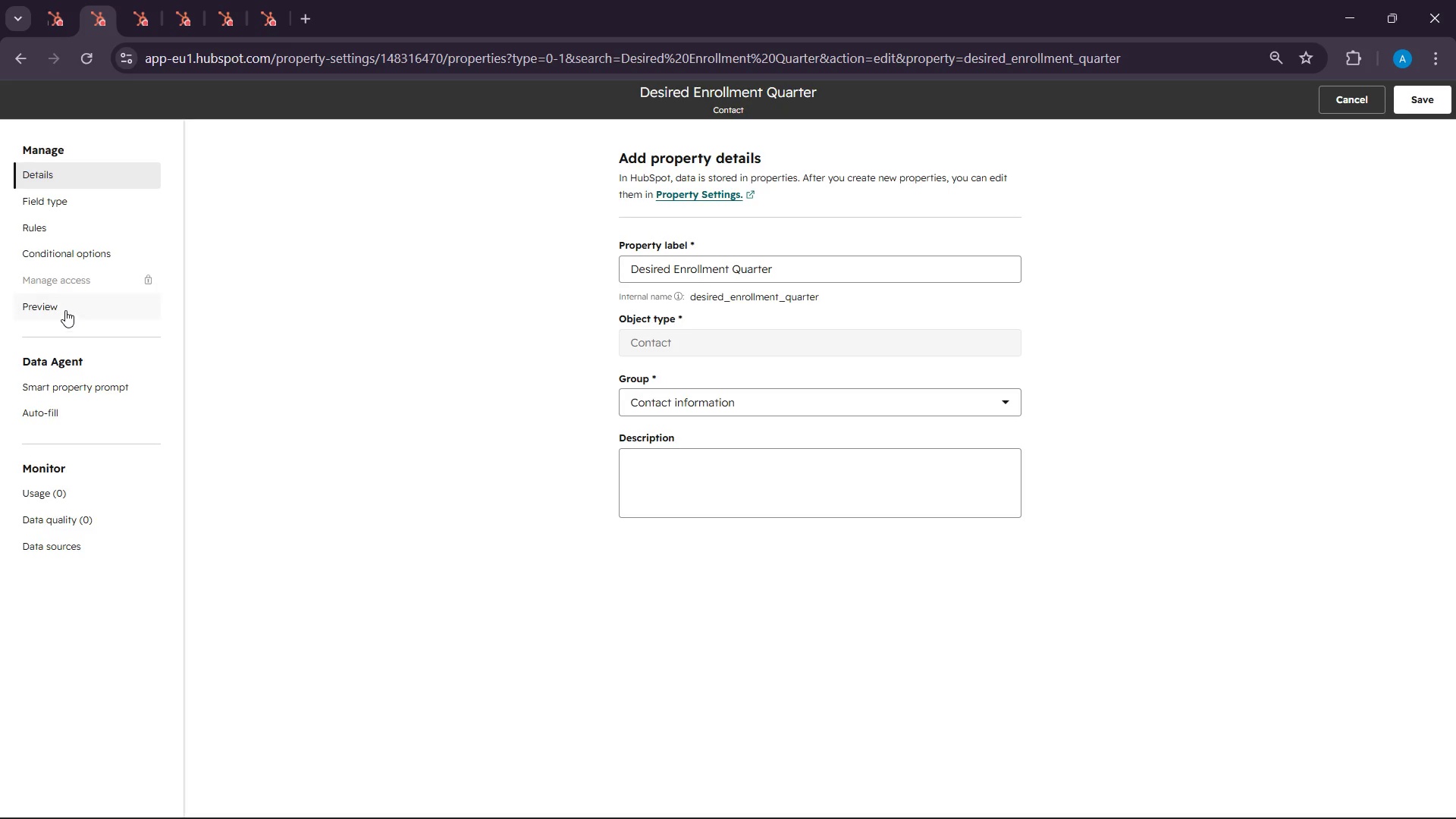 
left_click([35, 201])
 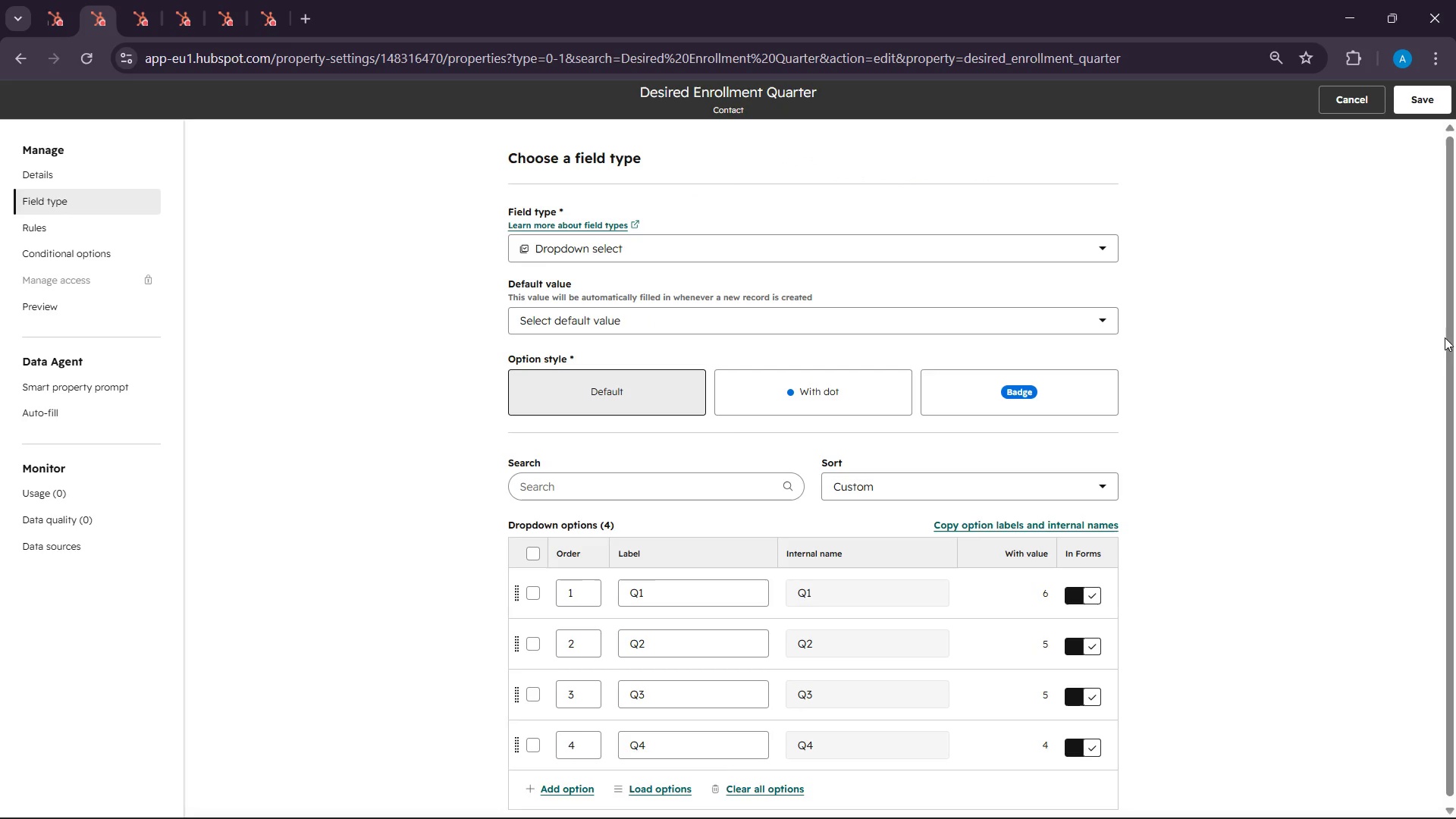 
left_click_drag(start_coordinate=[1453, 333], to_coordinate=[1454, 357])
 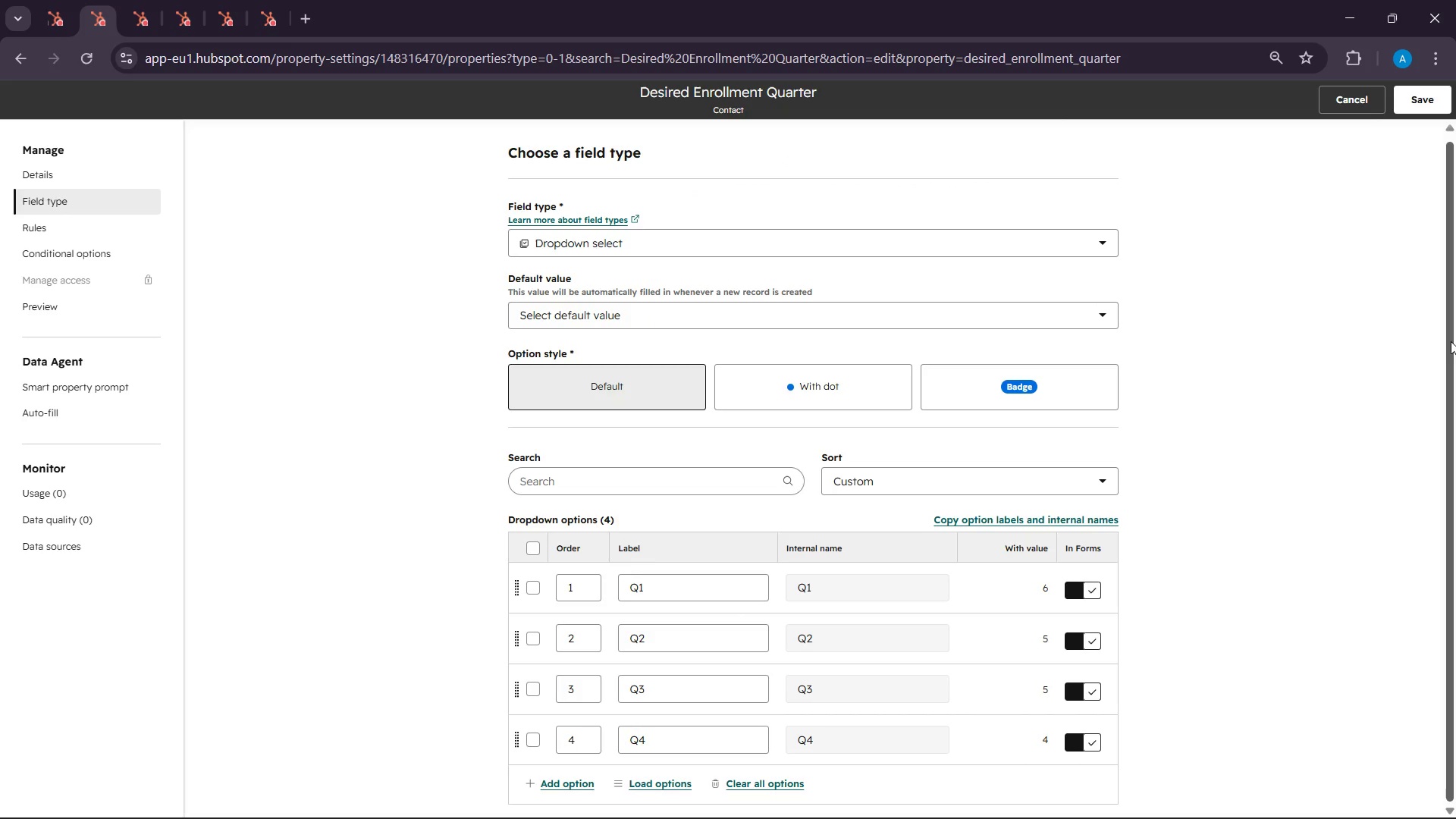 
left_click_drag(start_coordinate=[1451, 341], to_coordinate=[1448, 370])
 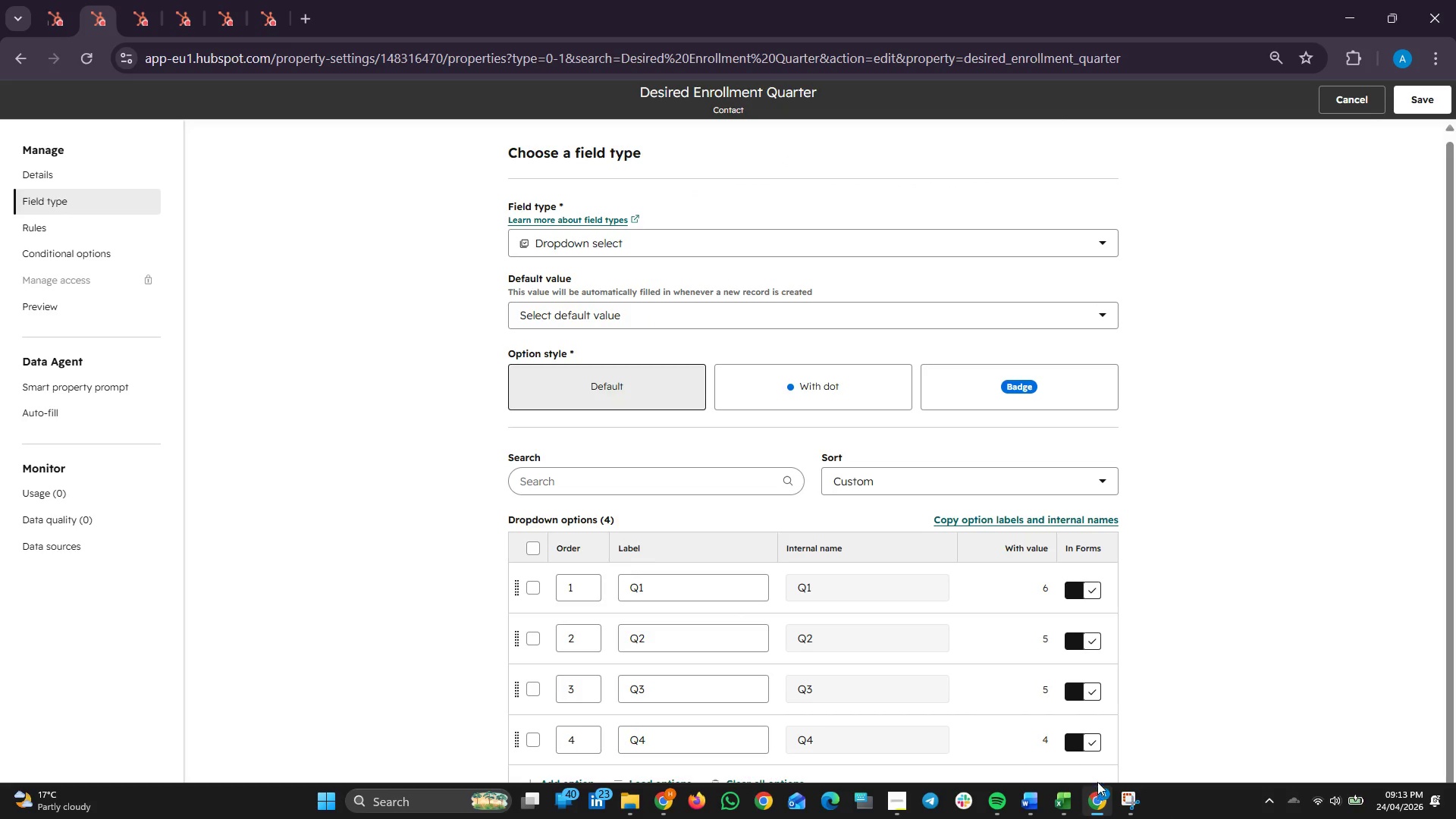 
left_click([1139, 801])
 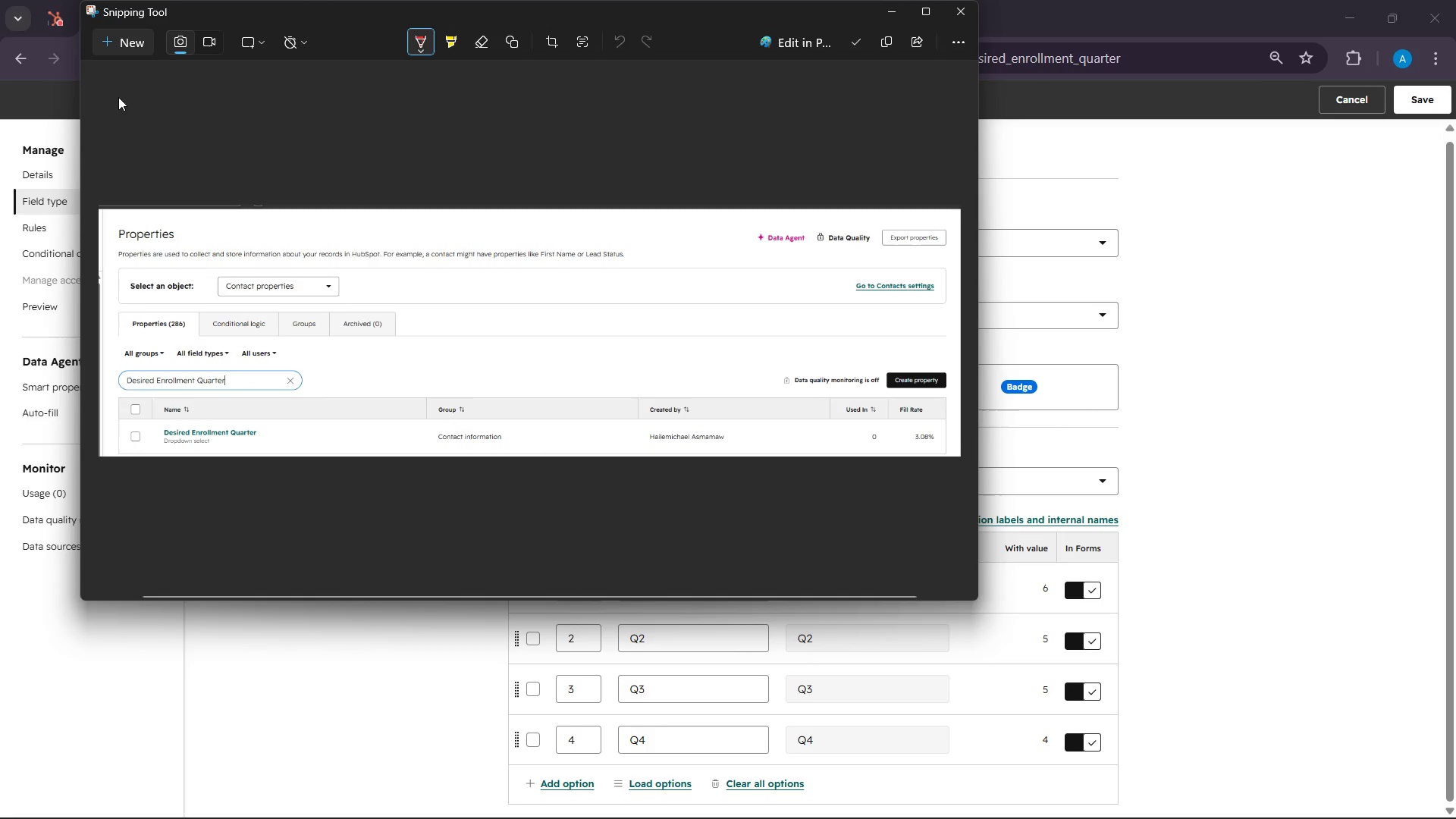 
left_click([115, 40])
 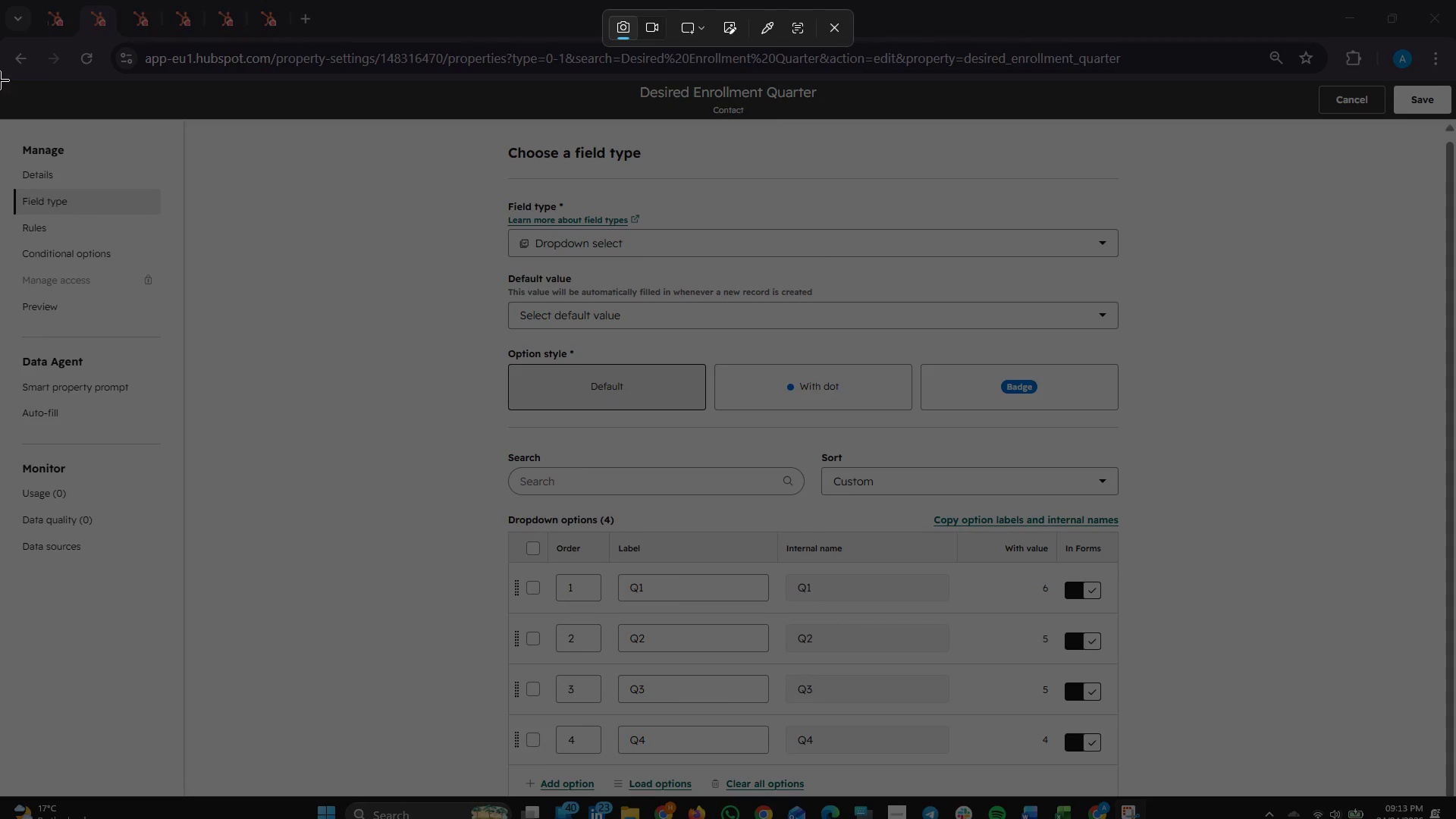 
left_click_drag(start_coordinate=[0, 70], to_coordinate=[1455, 799])
 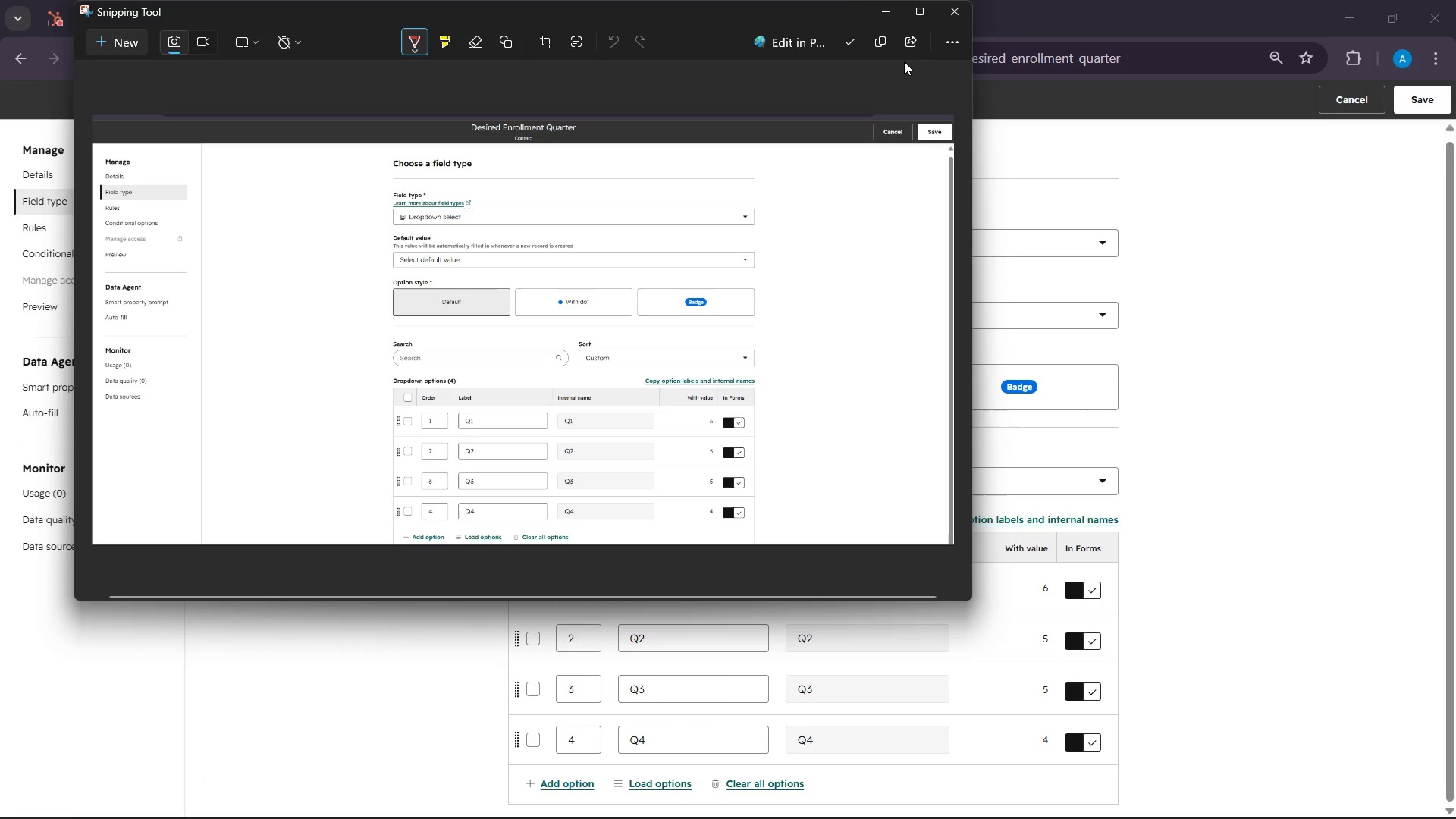 
left_click([886, 36])
 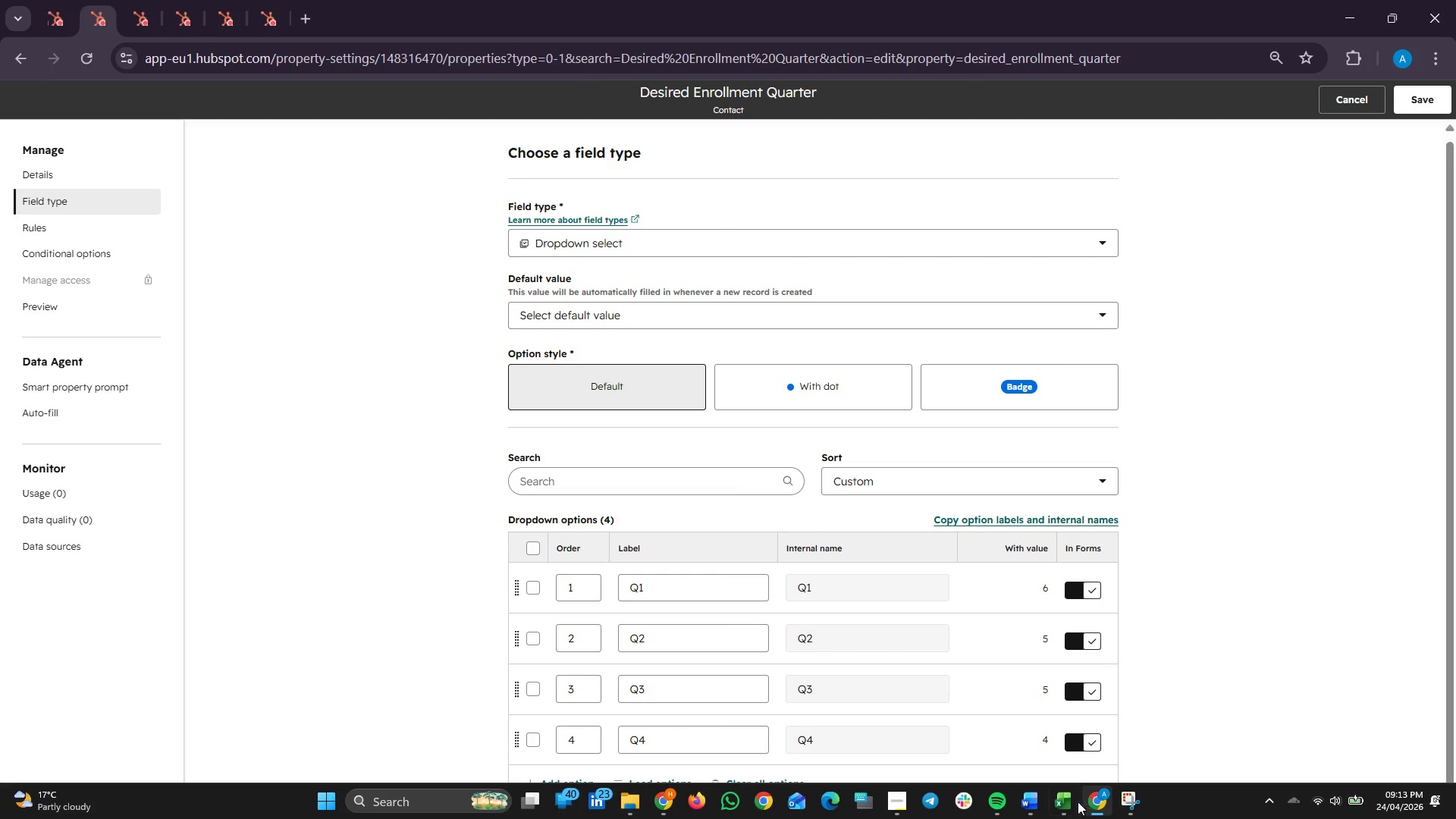 
left_click([1037, 799])
 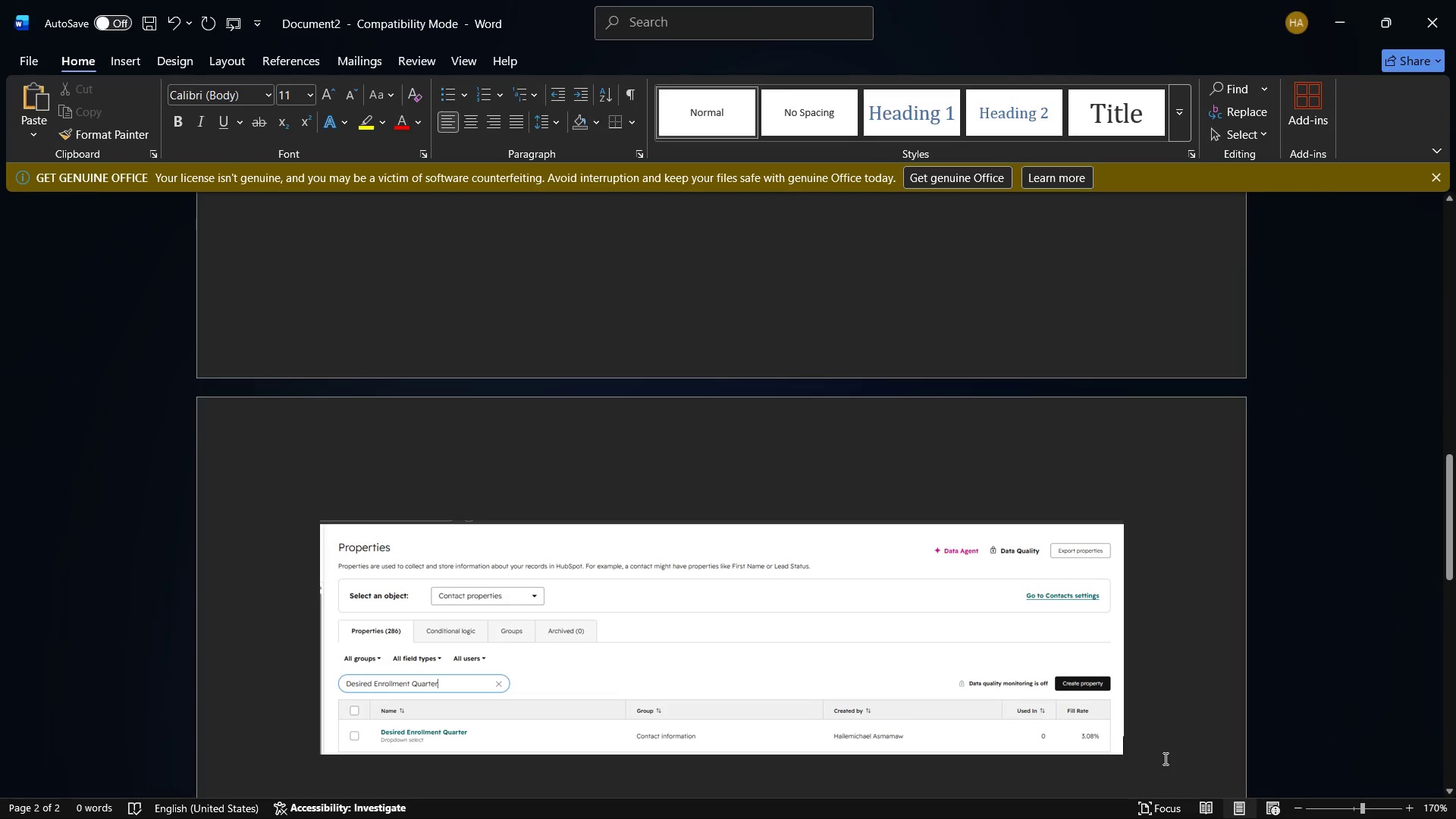 
key(Enter)
 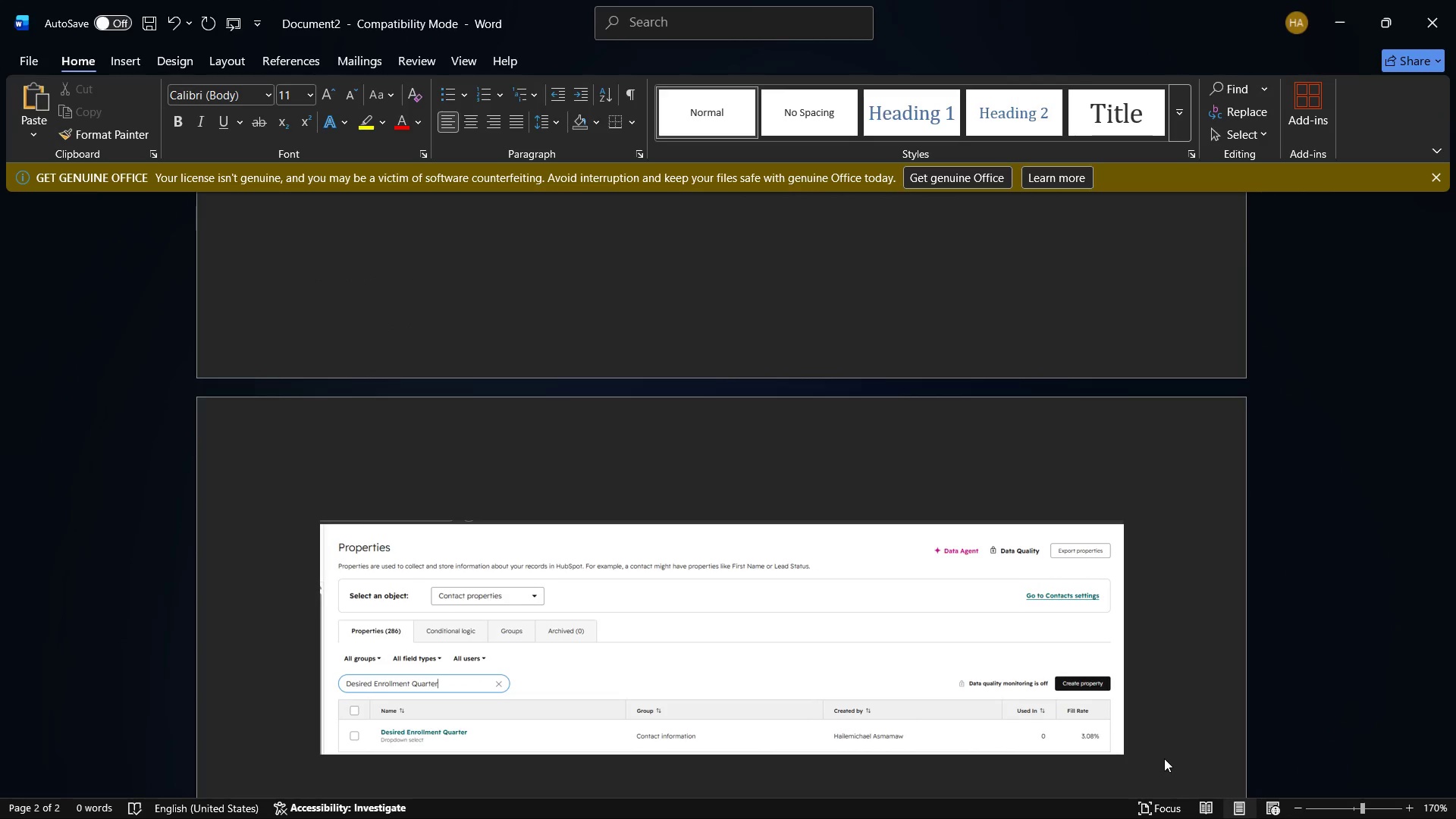 
key(Control+V)
 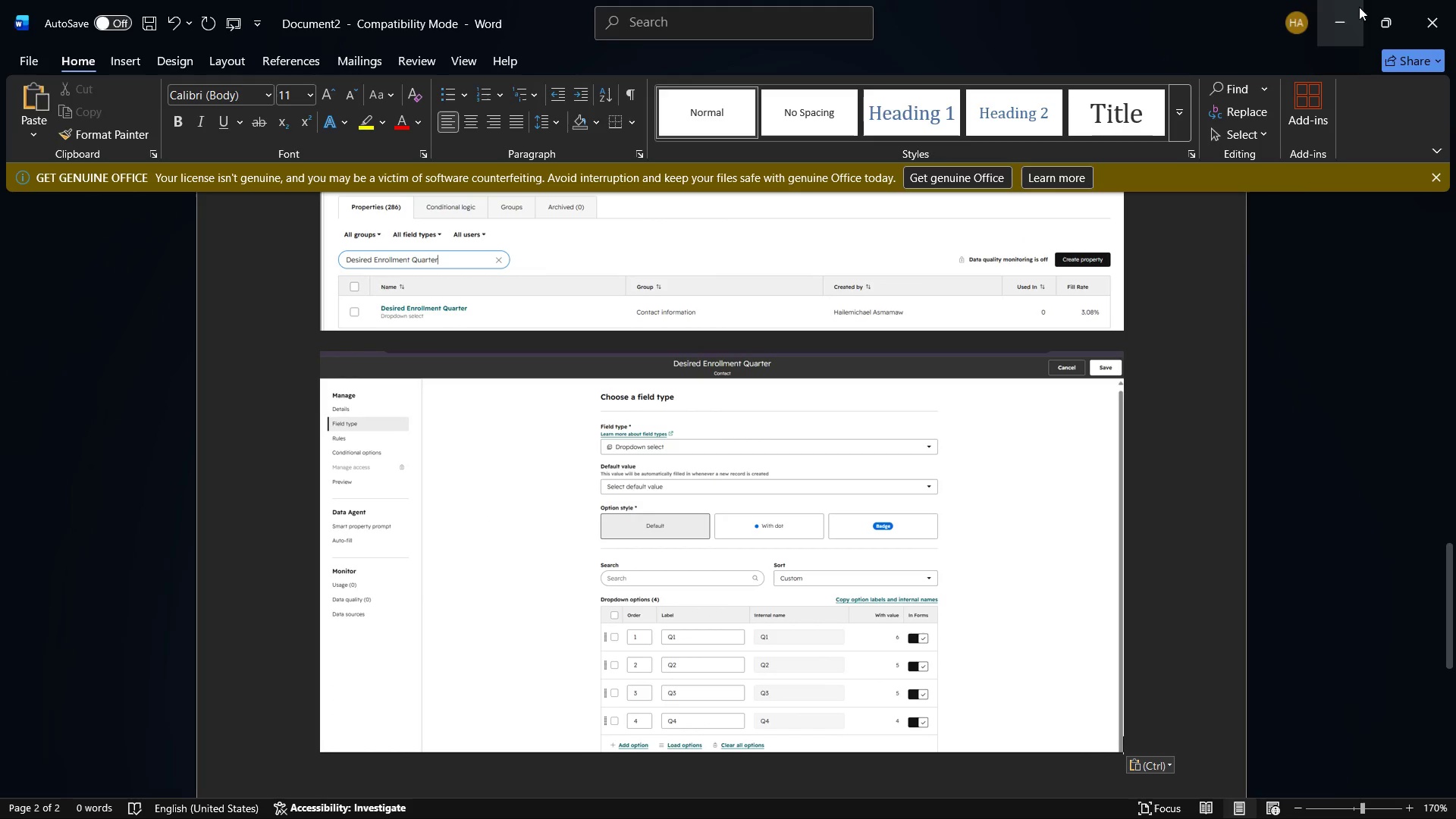 
left_click([1341, 0])
 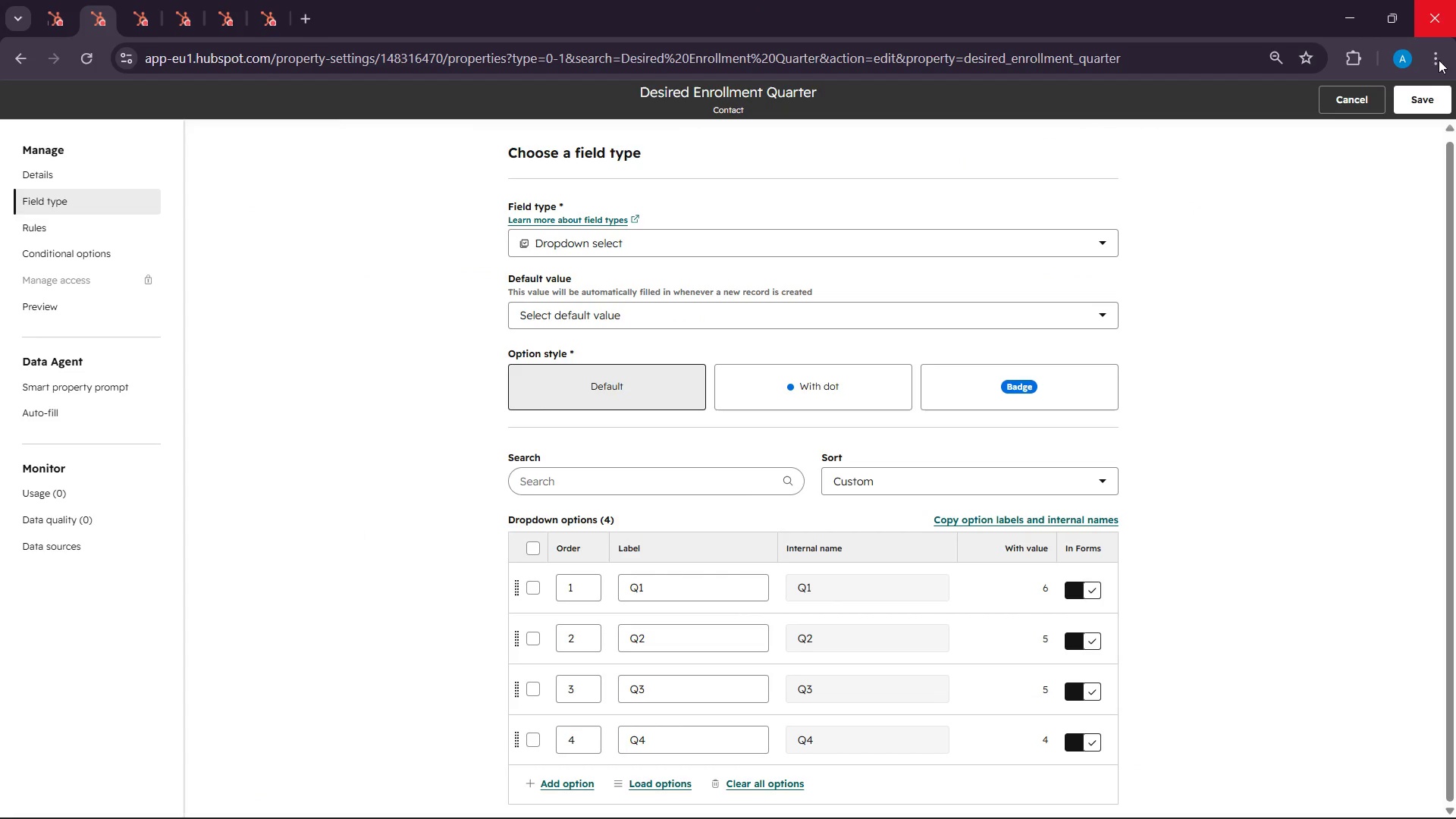 
left_click([1423, 90])
 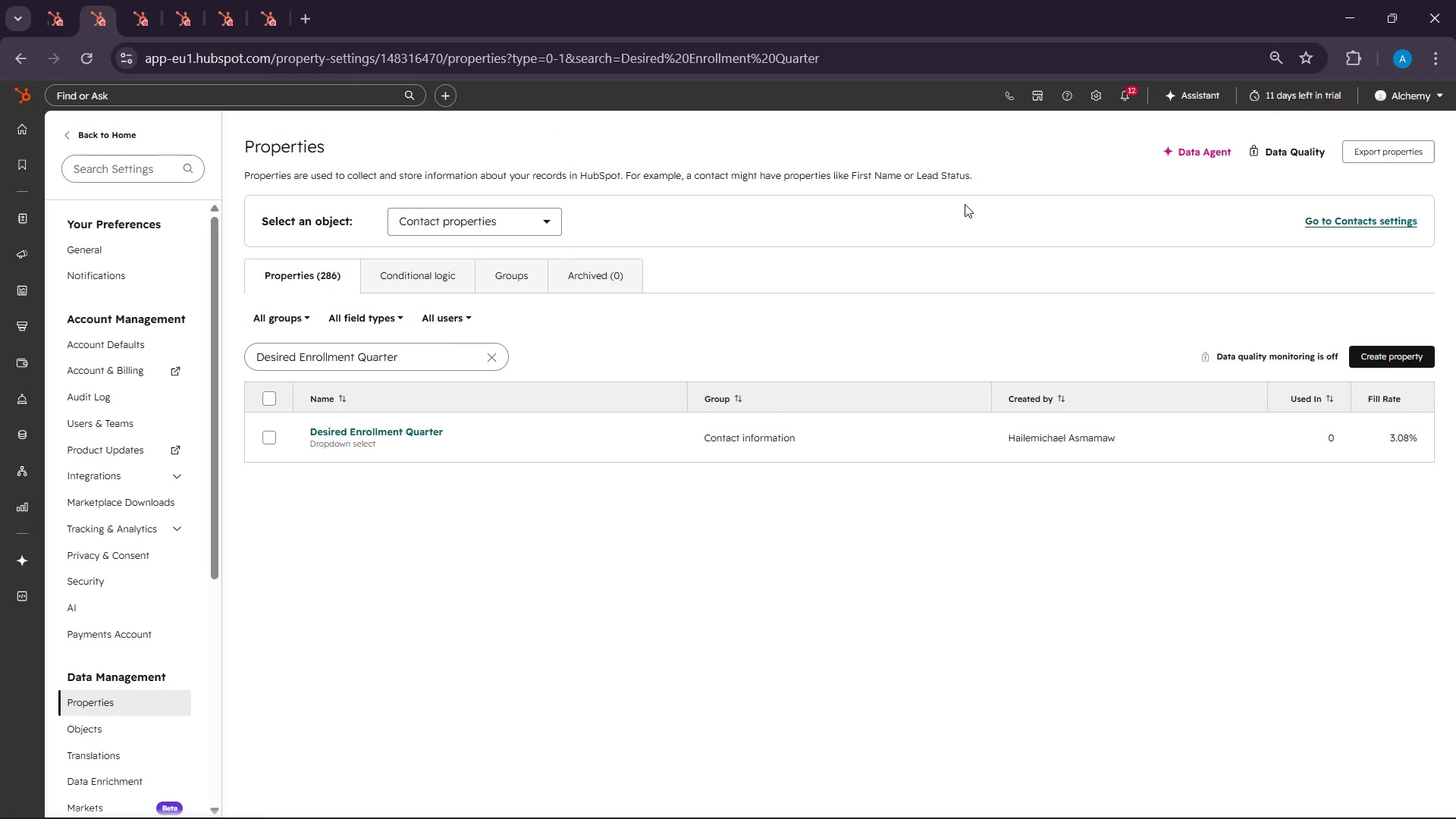 
wait(22.42)
 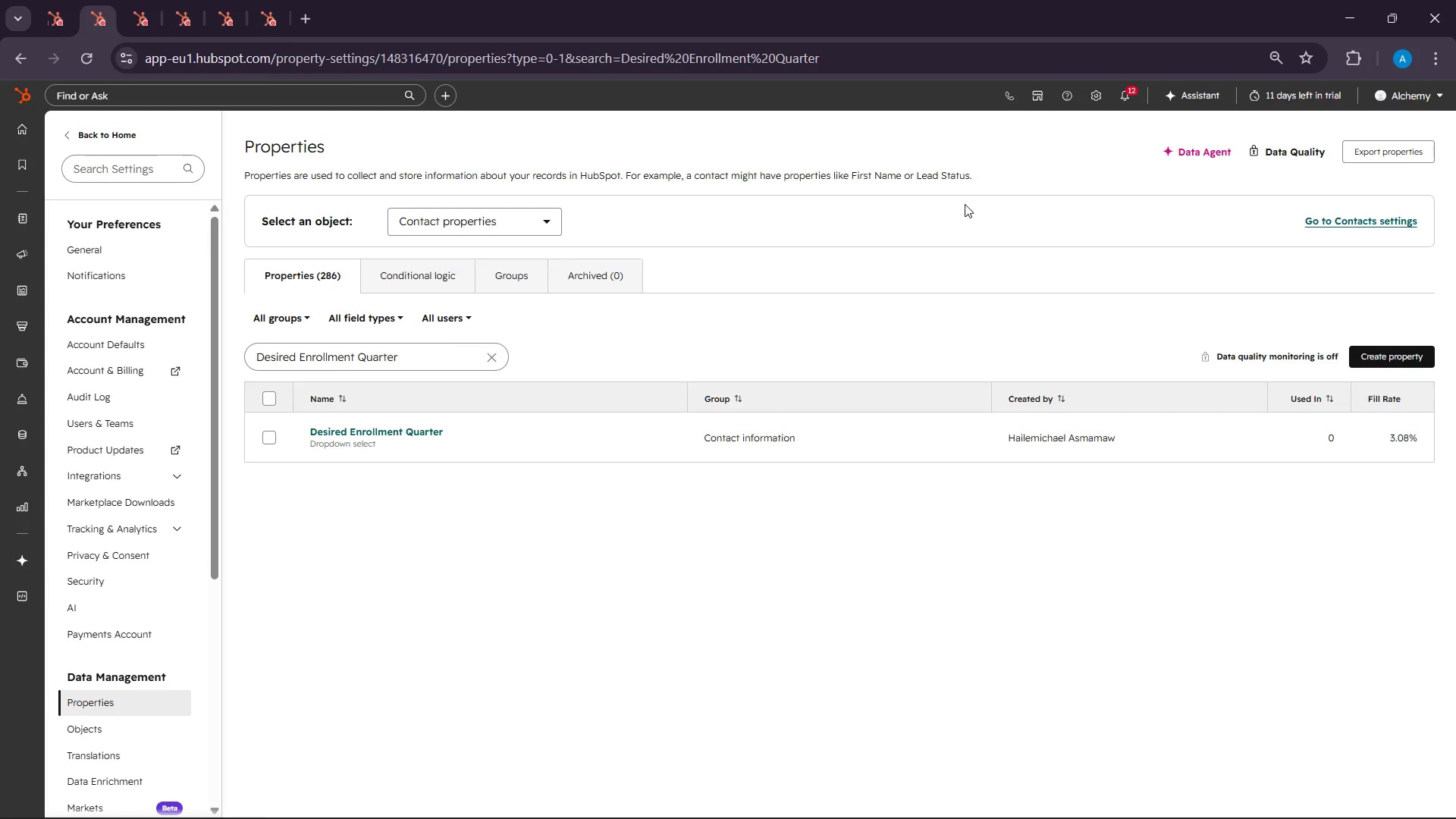 
left_click([487, 361])
 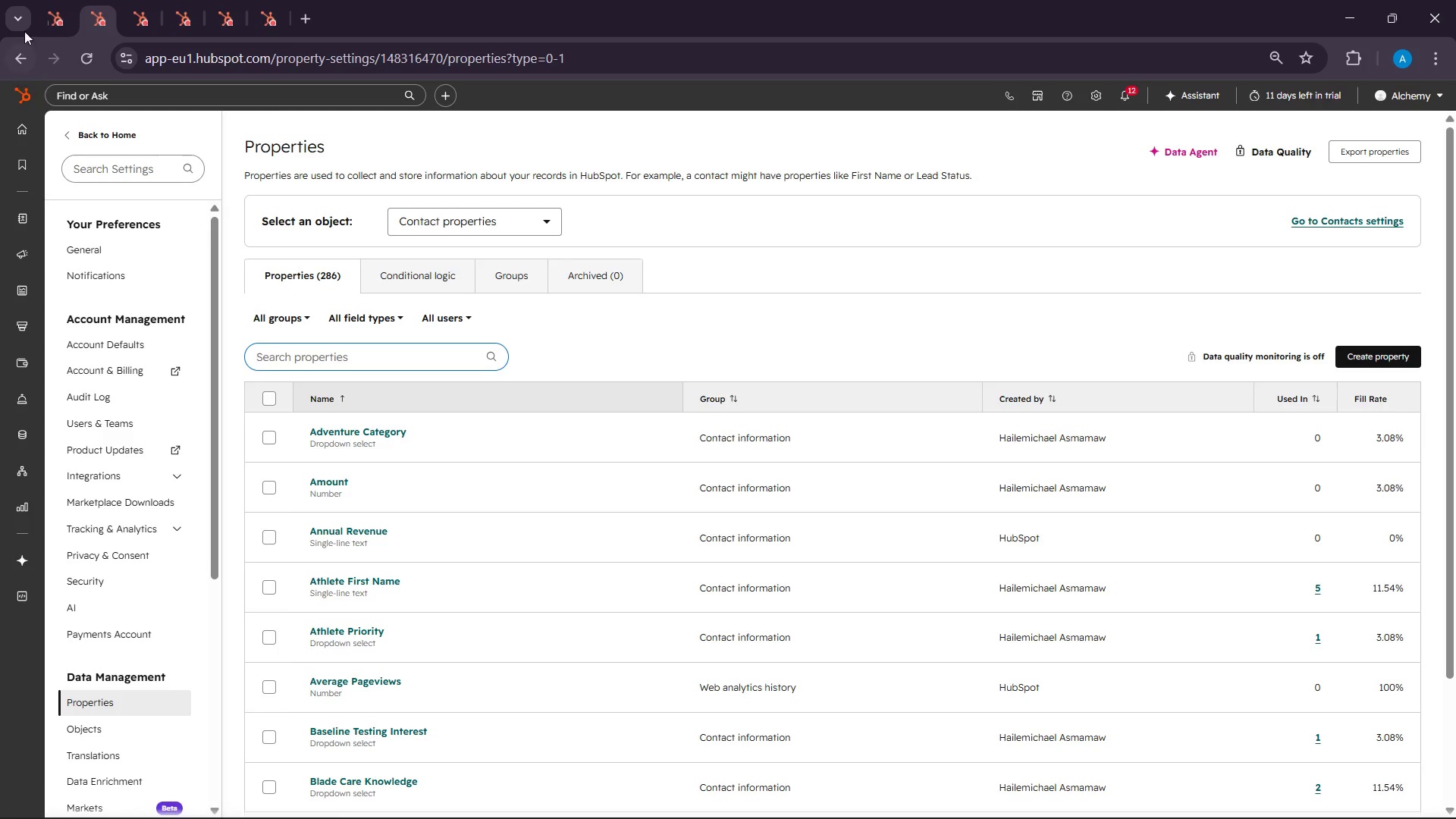 
left_click([48, 0])
 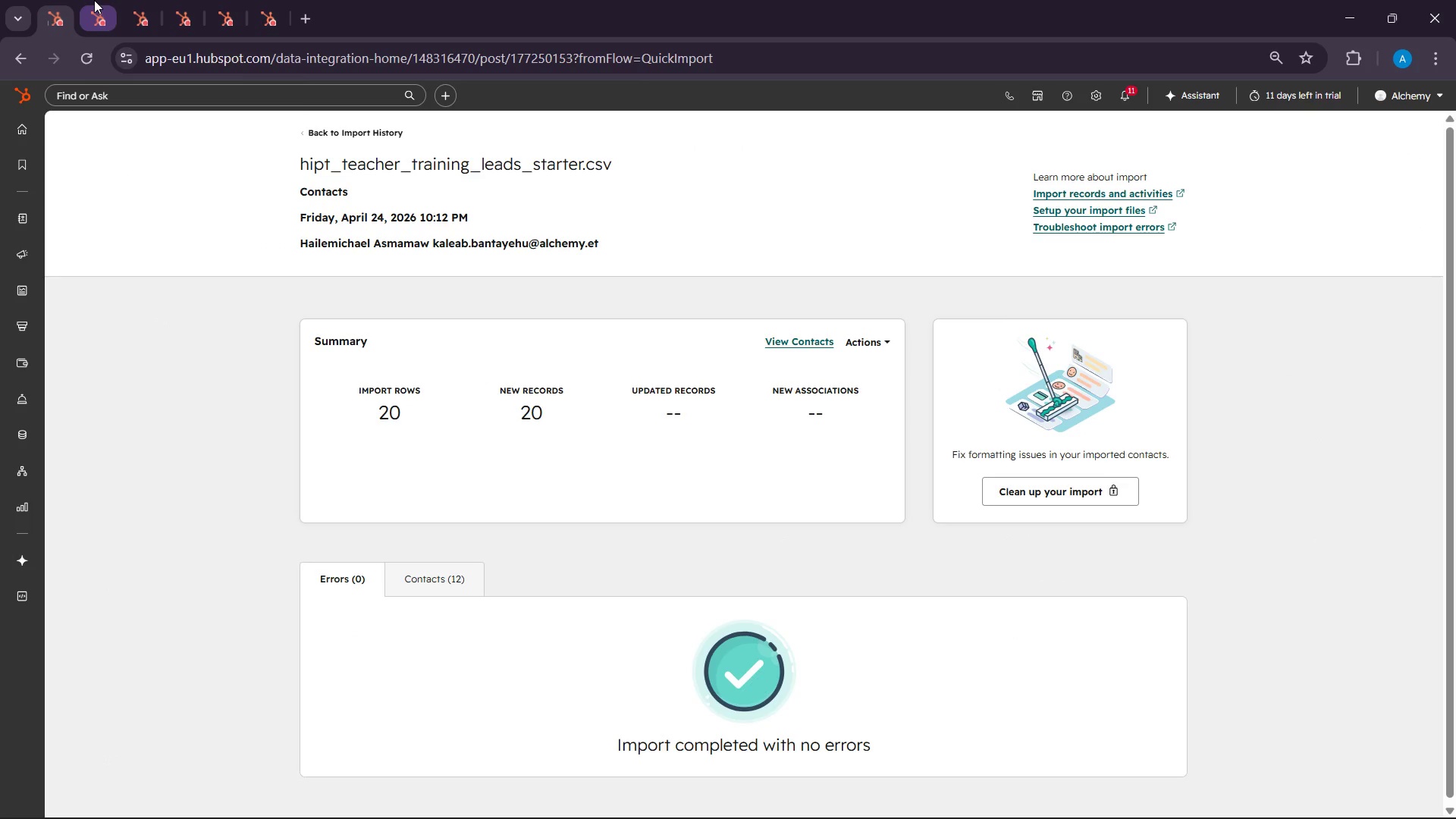 
left_click([94, 0])
 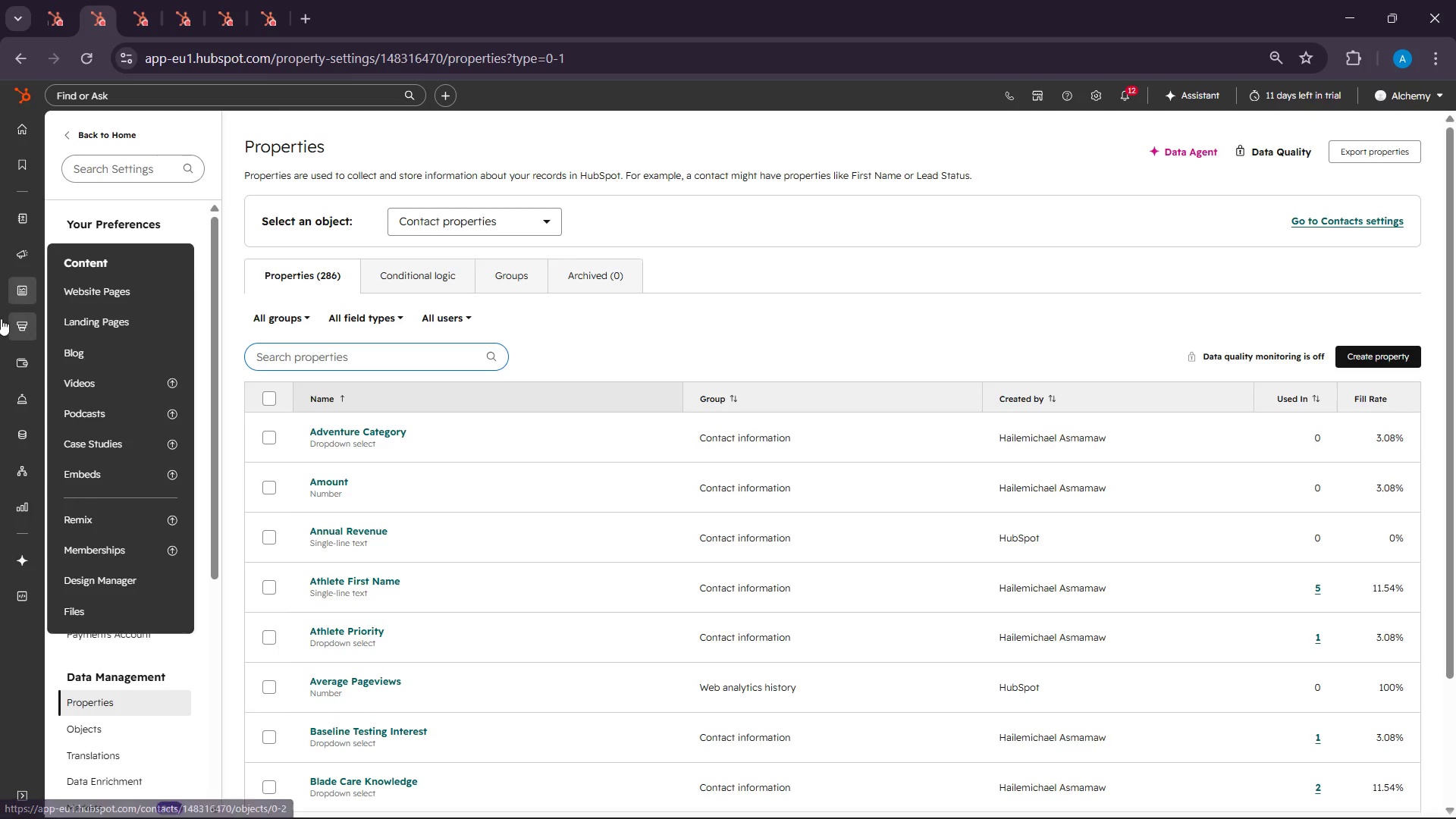 
wait(57.75)
 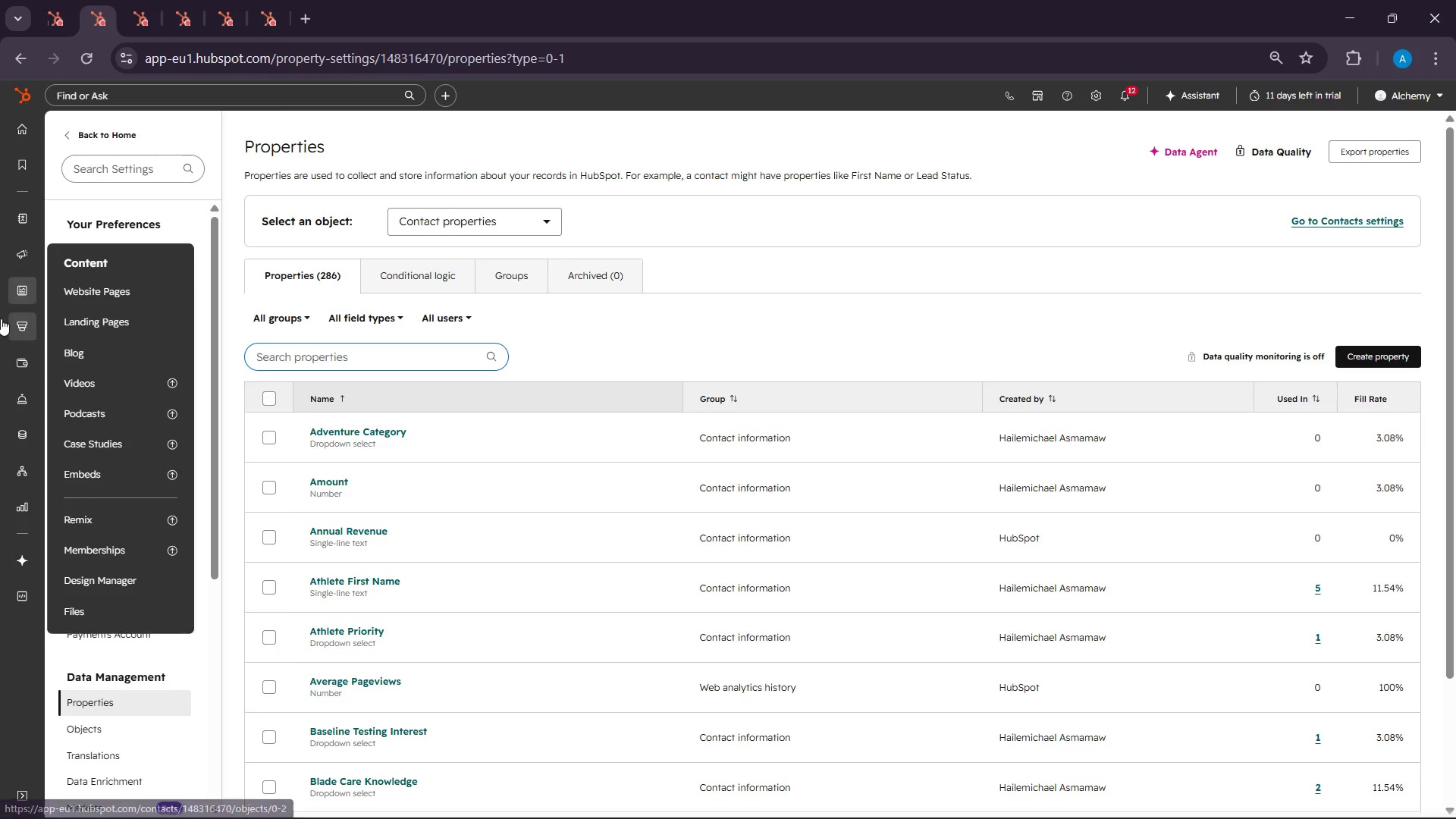 
left_click([91, 356])
 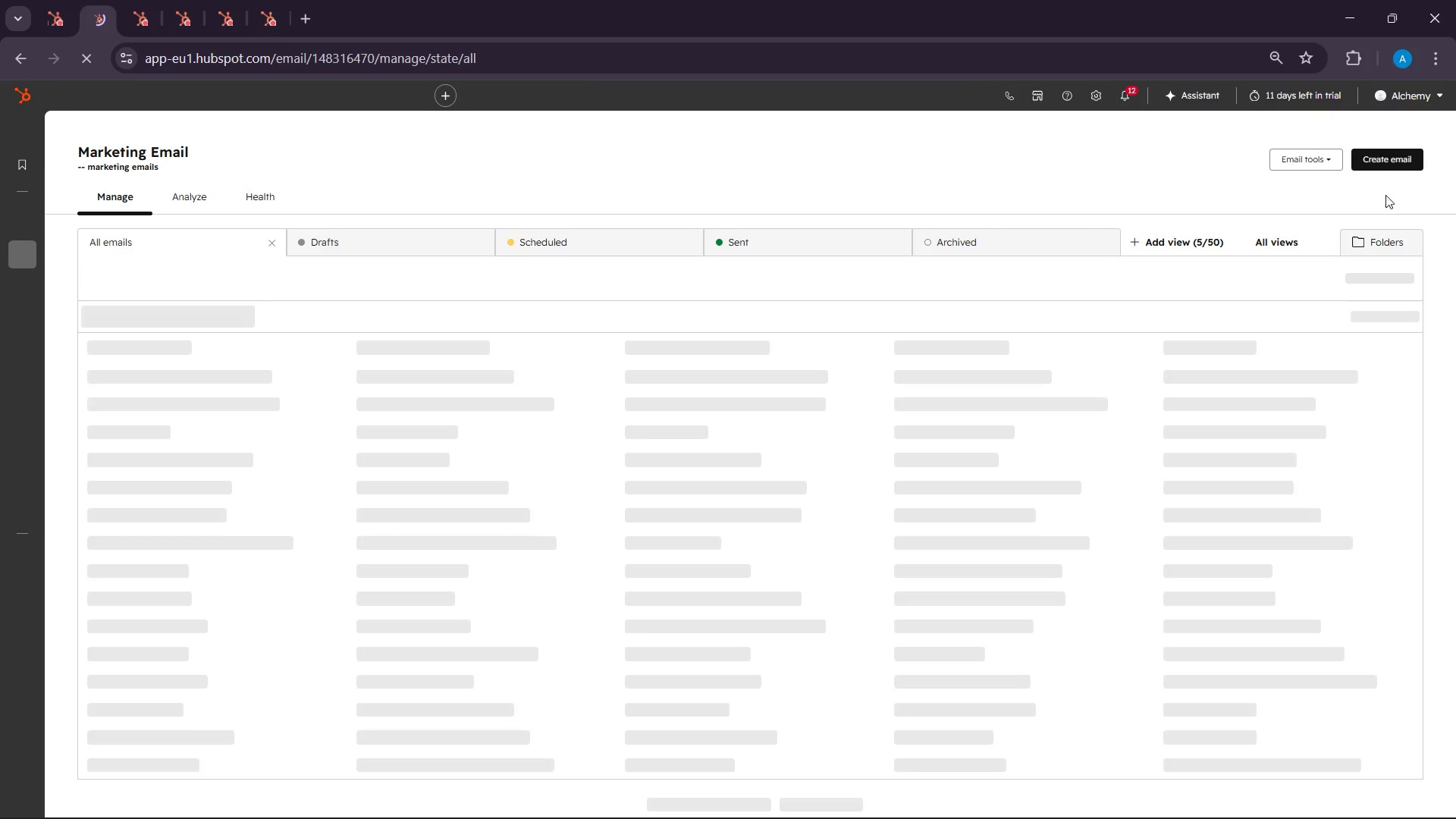 
left_click([1382, 154])
 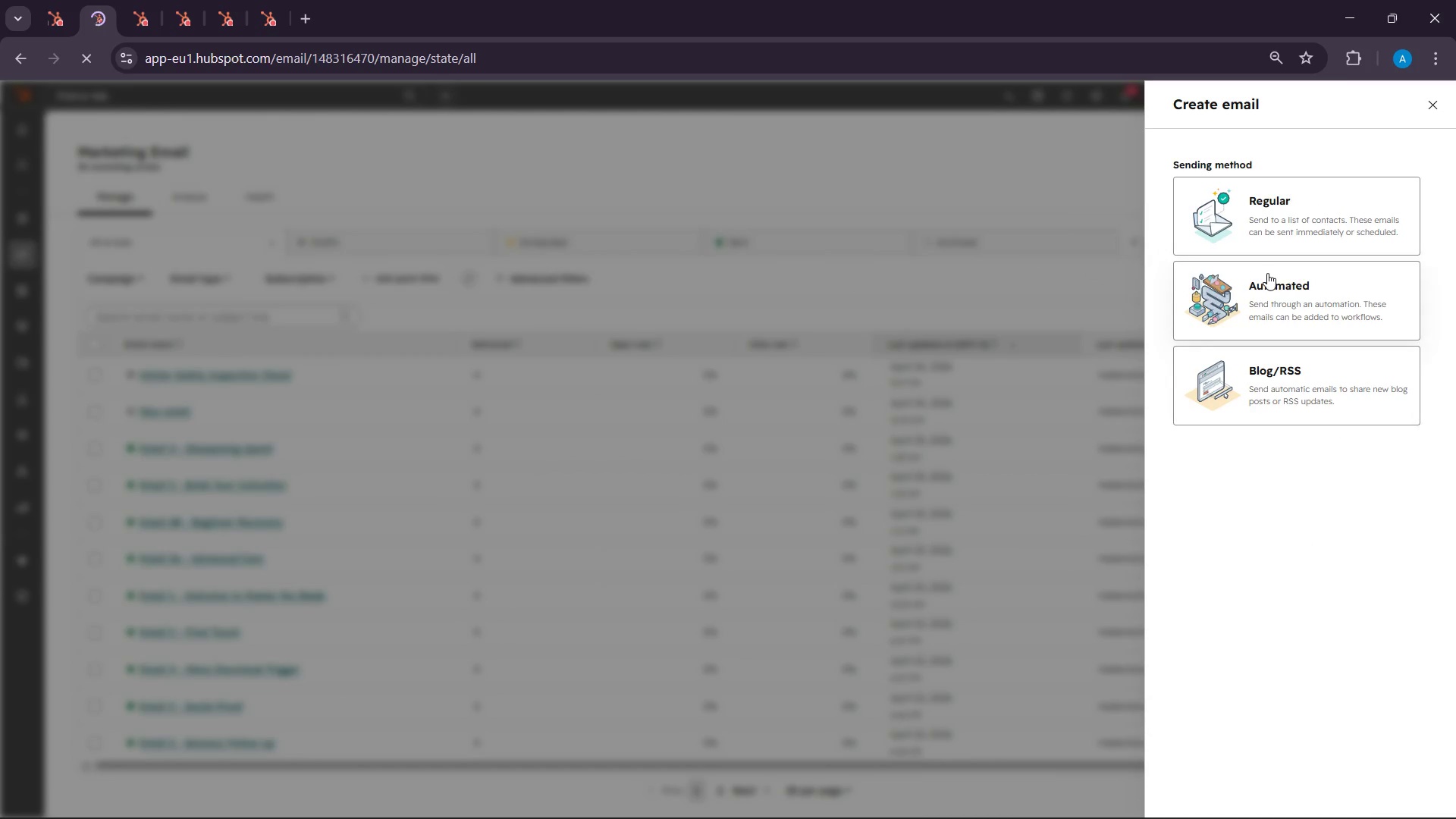 
left_click([1254, 302])
 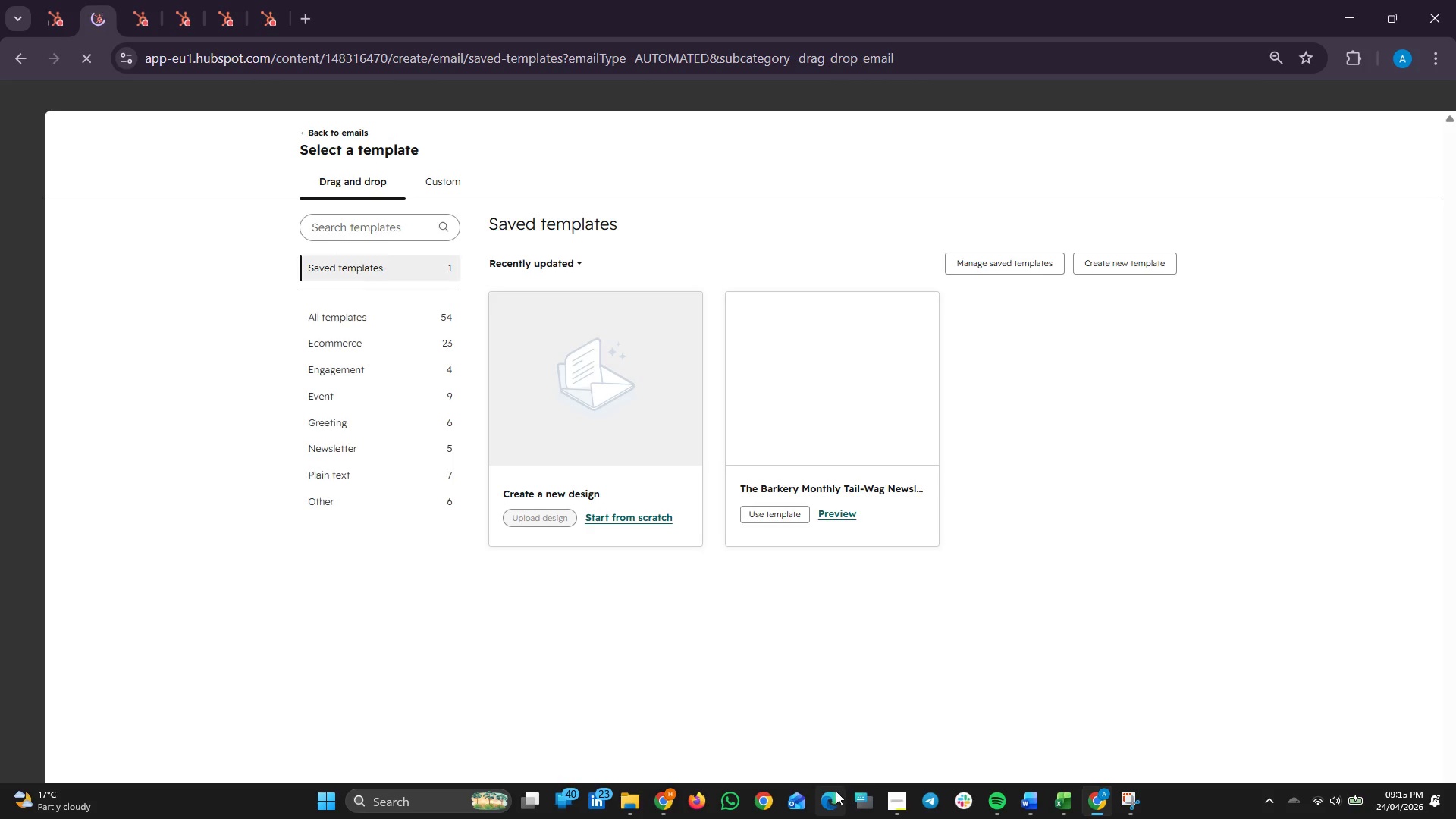 
left_click([905, 799])